 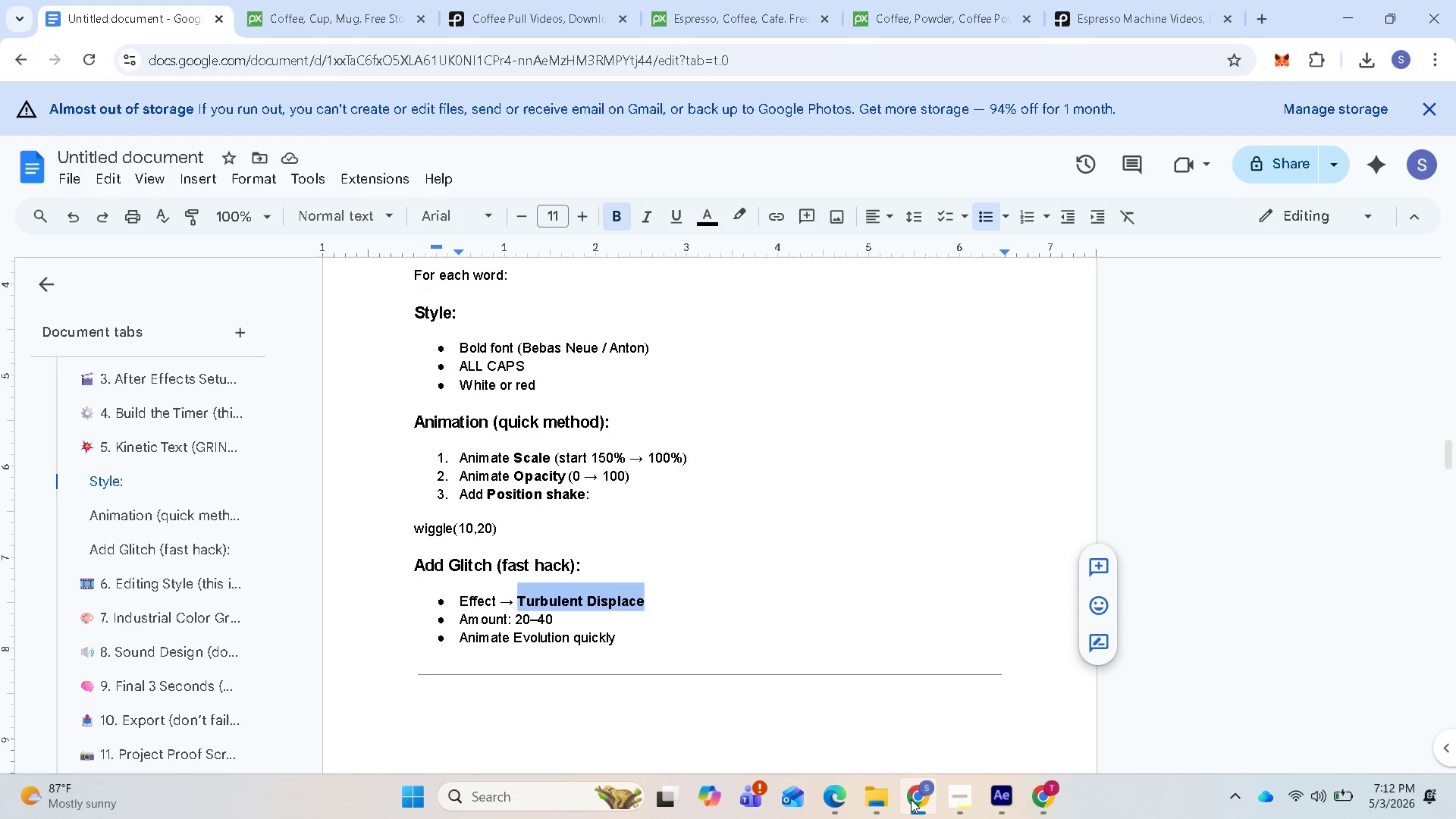 
scroll: coordinate [686, 580], scroll_direction: down, amount: 6.0
 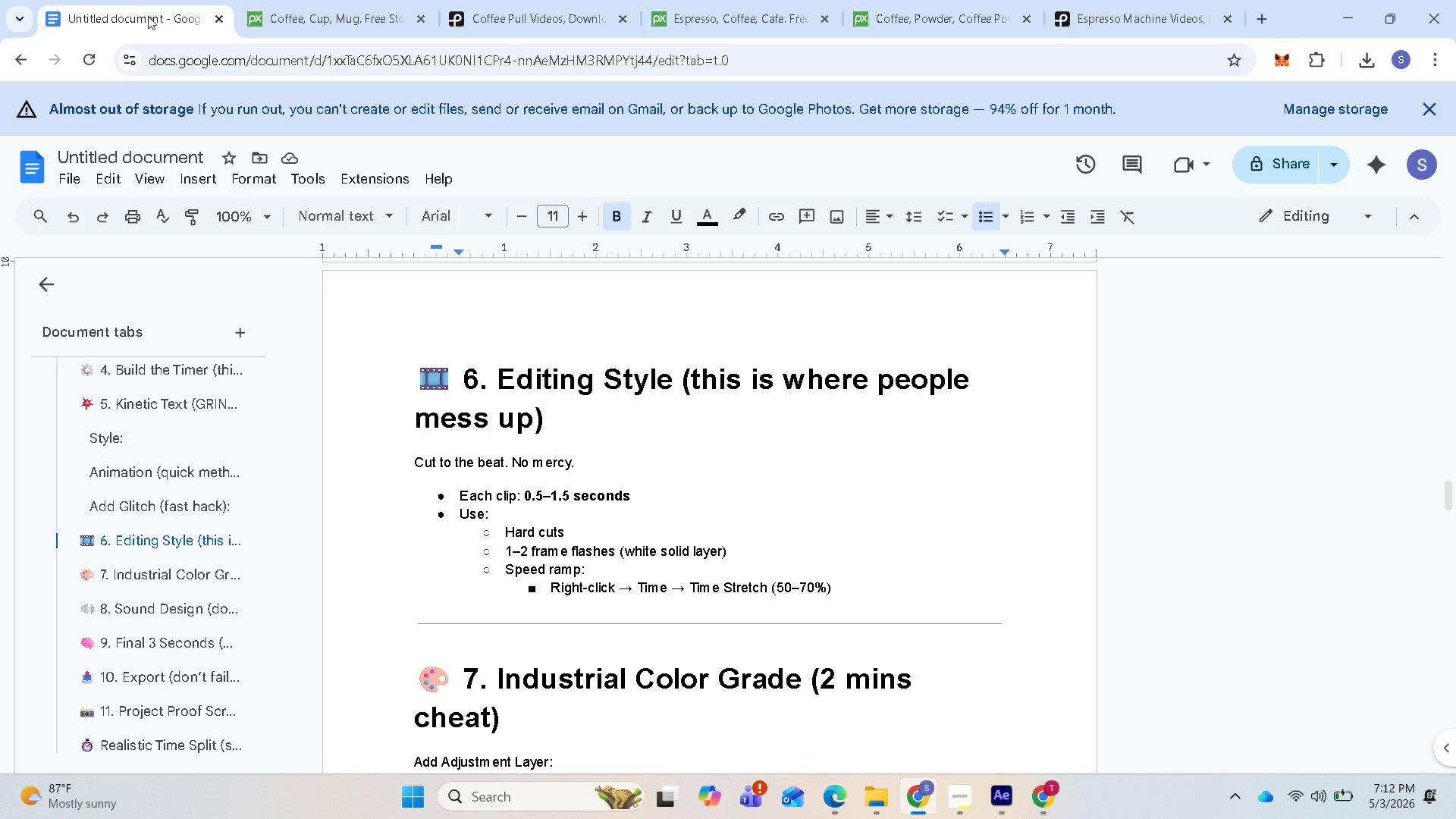 
wait(6.32)
 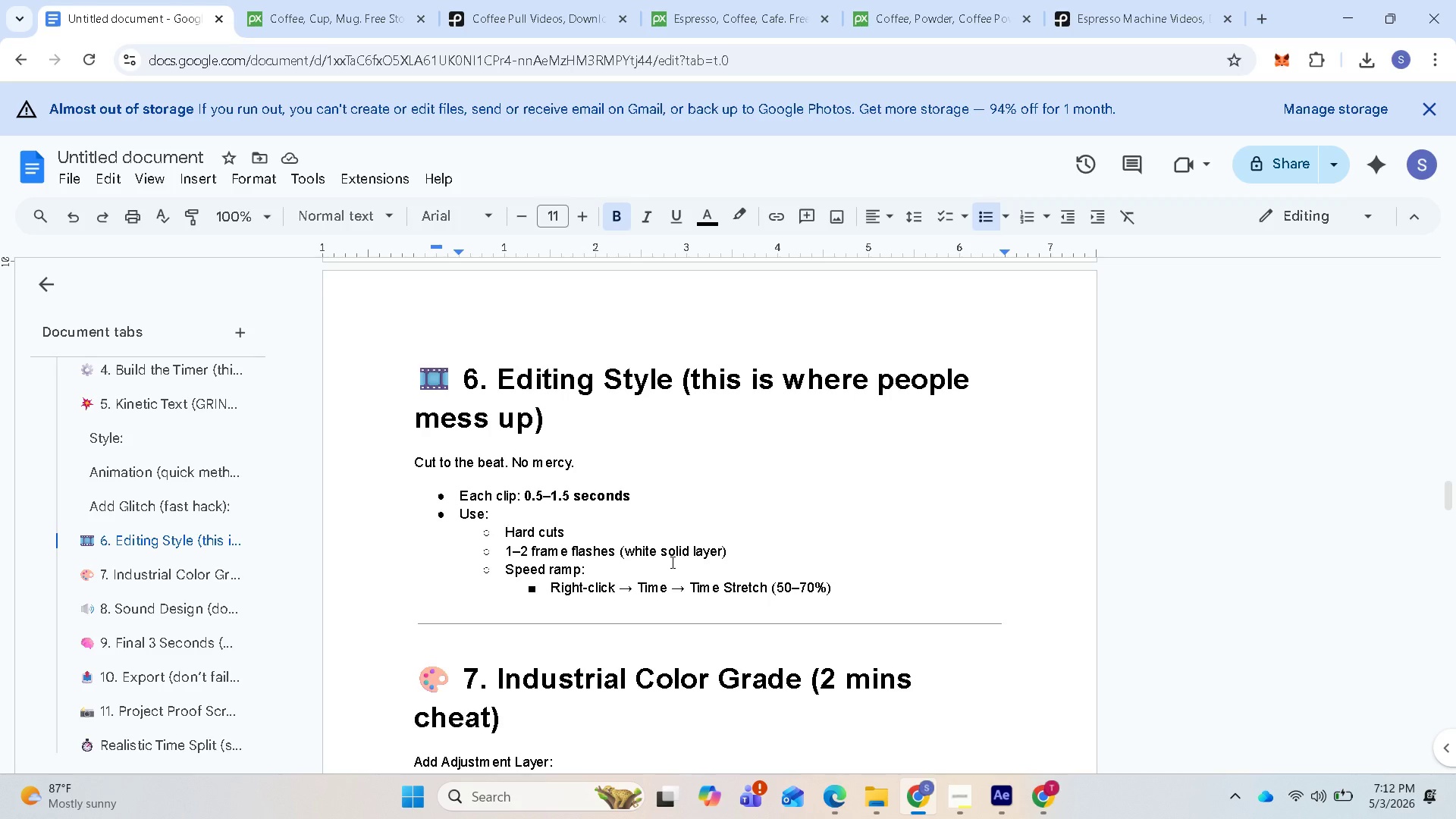 
left_click([149, 18])
 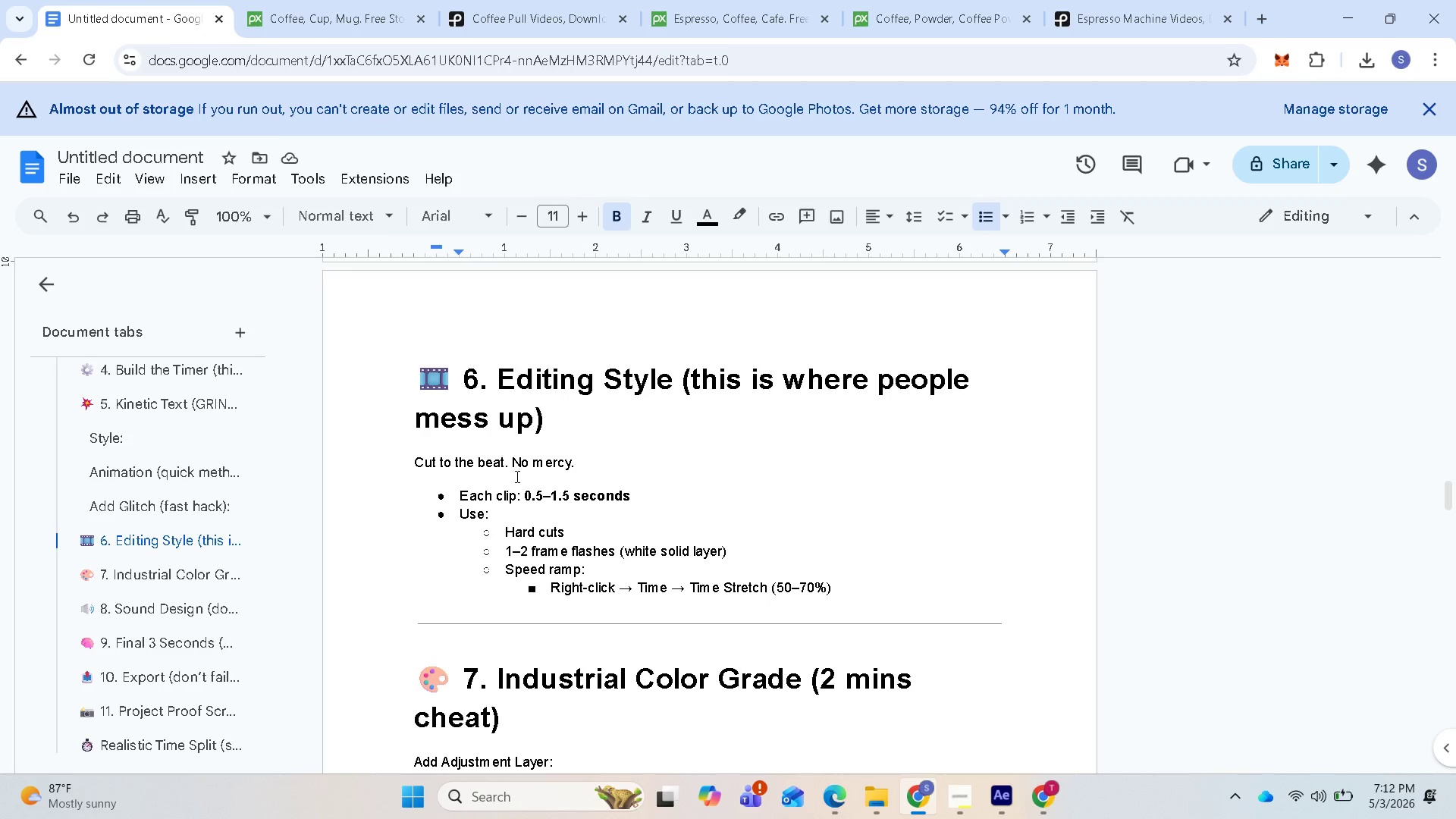 
scroll: coordinate [648, 483], scroll_direction: up, amount: 22.0
 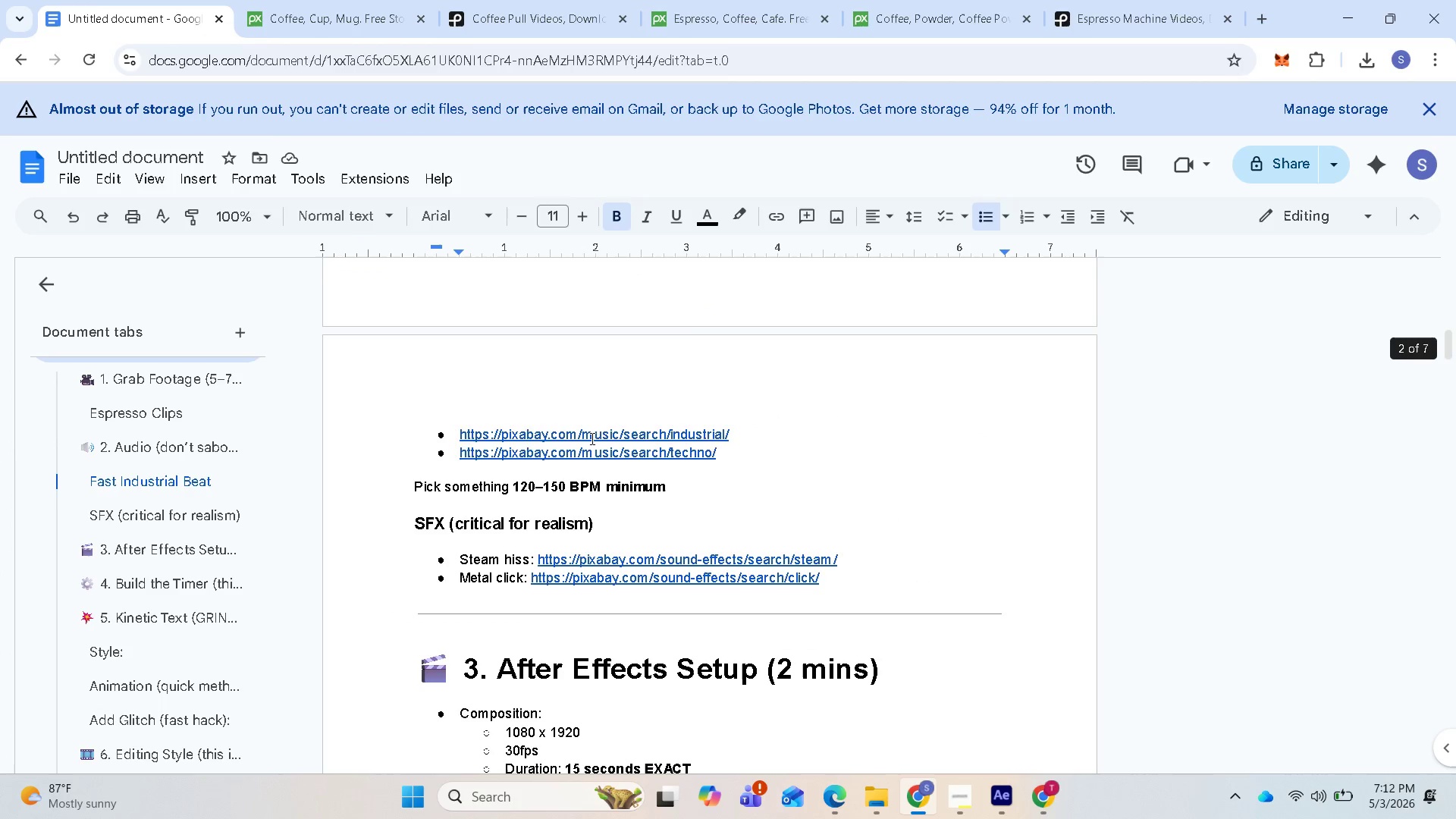 
left_click([590, 433])
 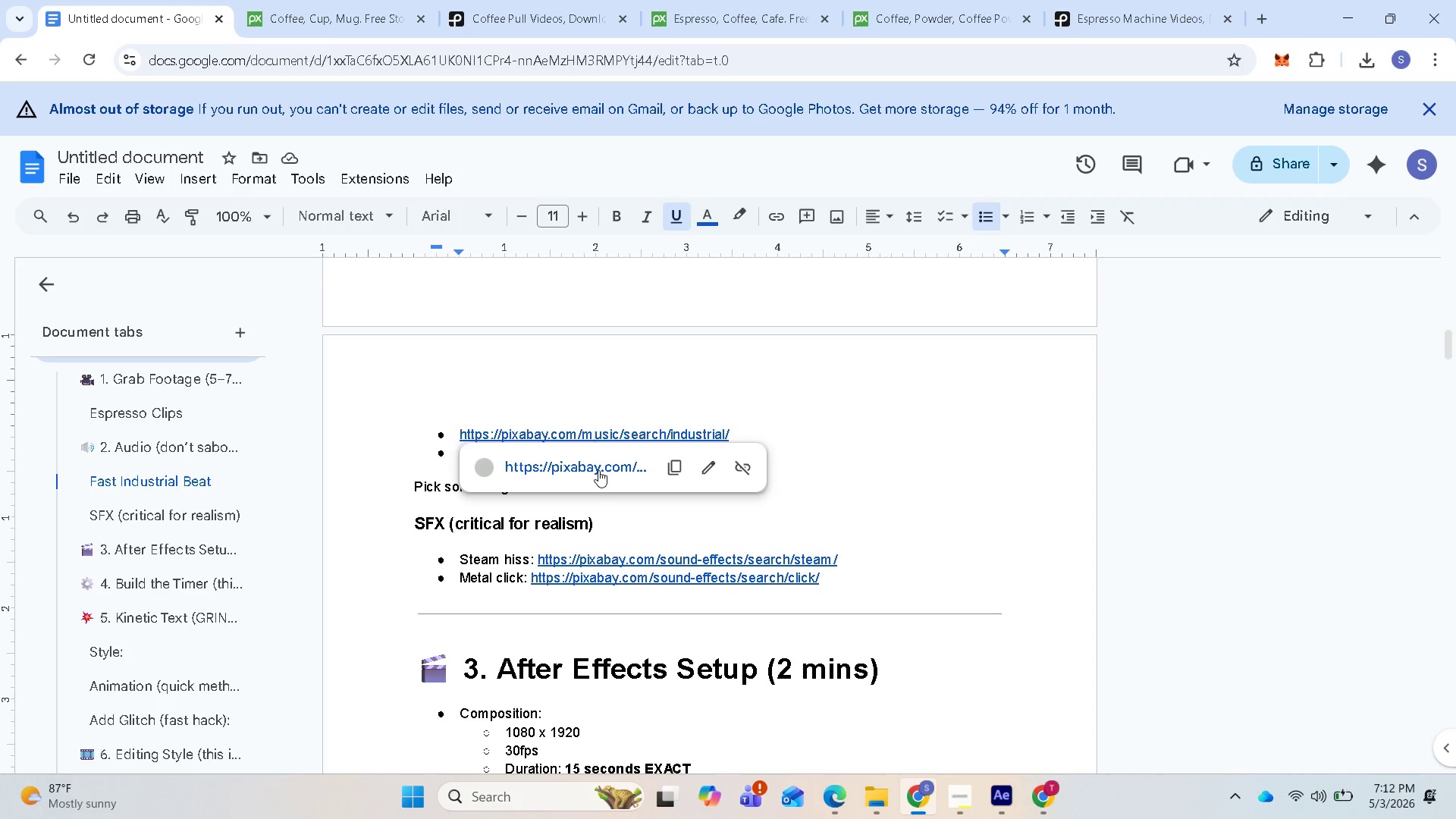 
left_click([598, 470])
 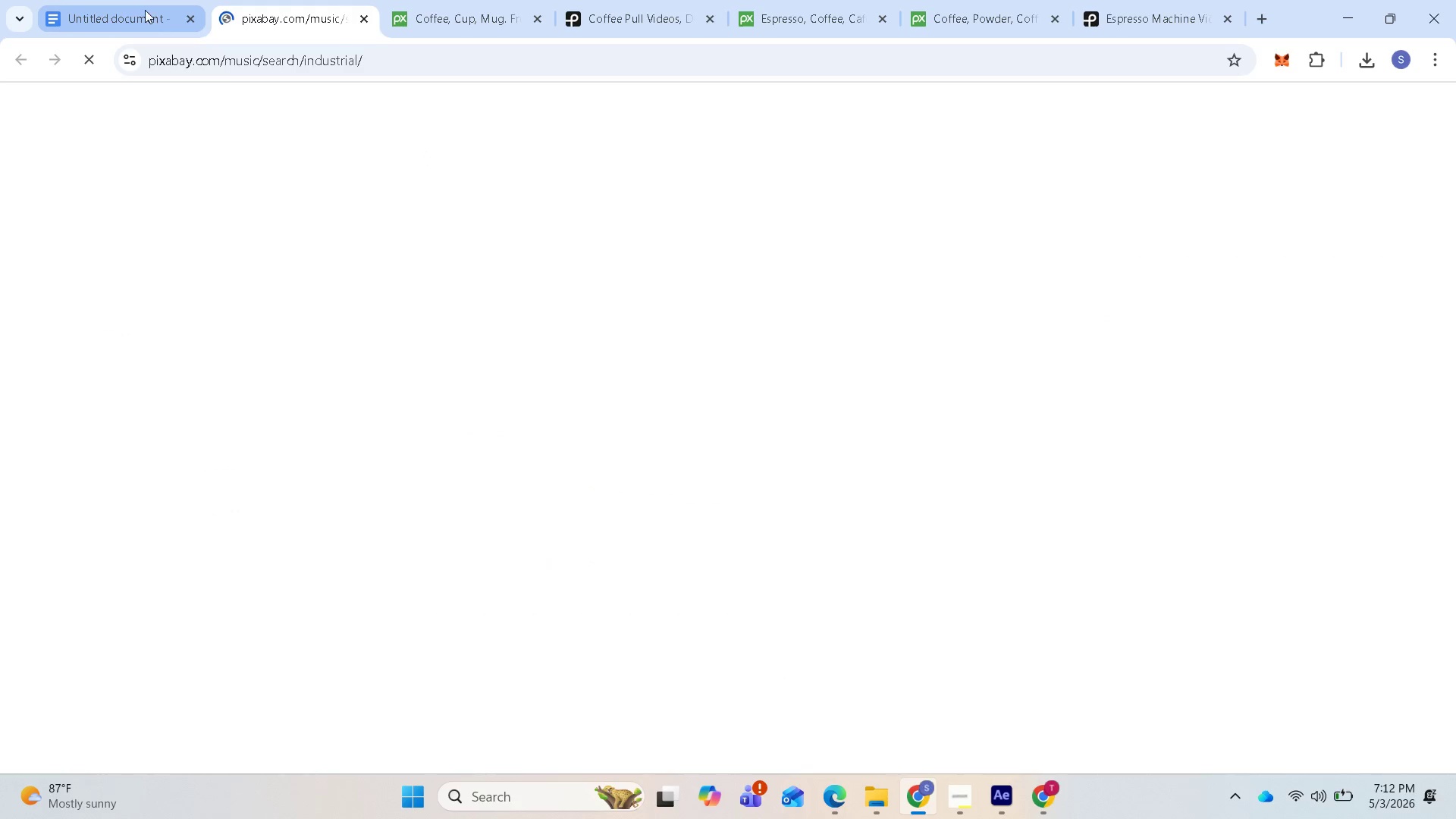 
left_click([138, 16])
 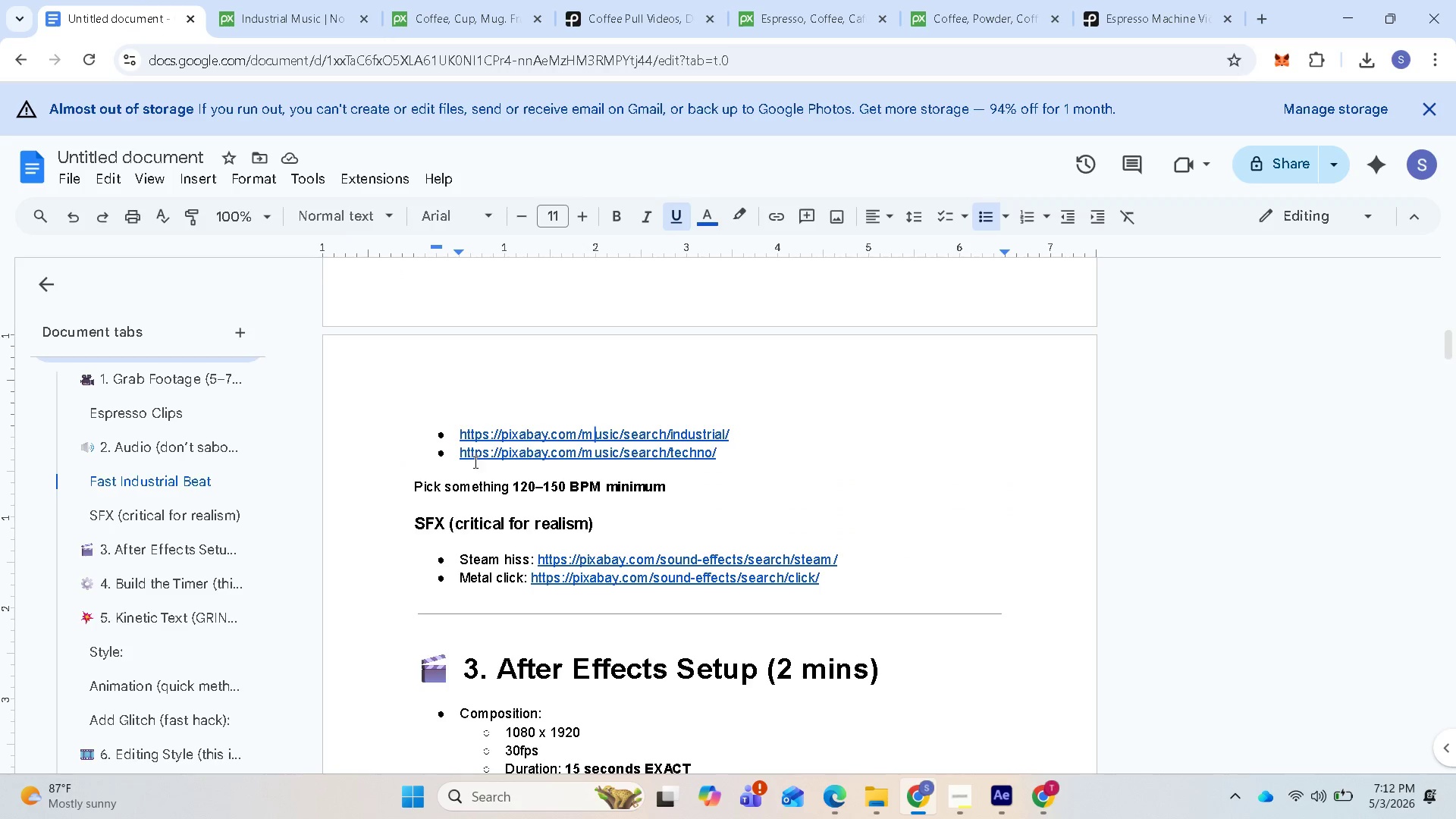 
left_click([486, 460])
 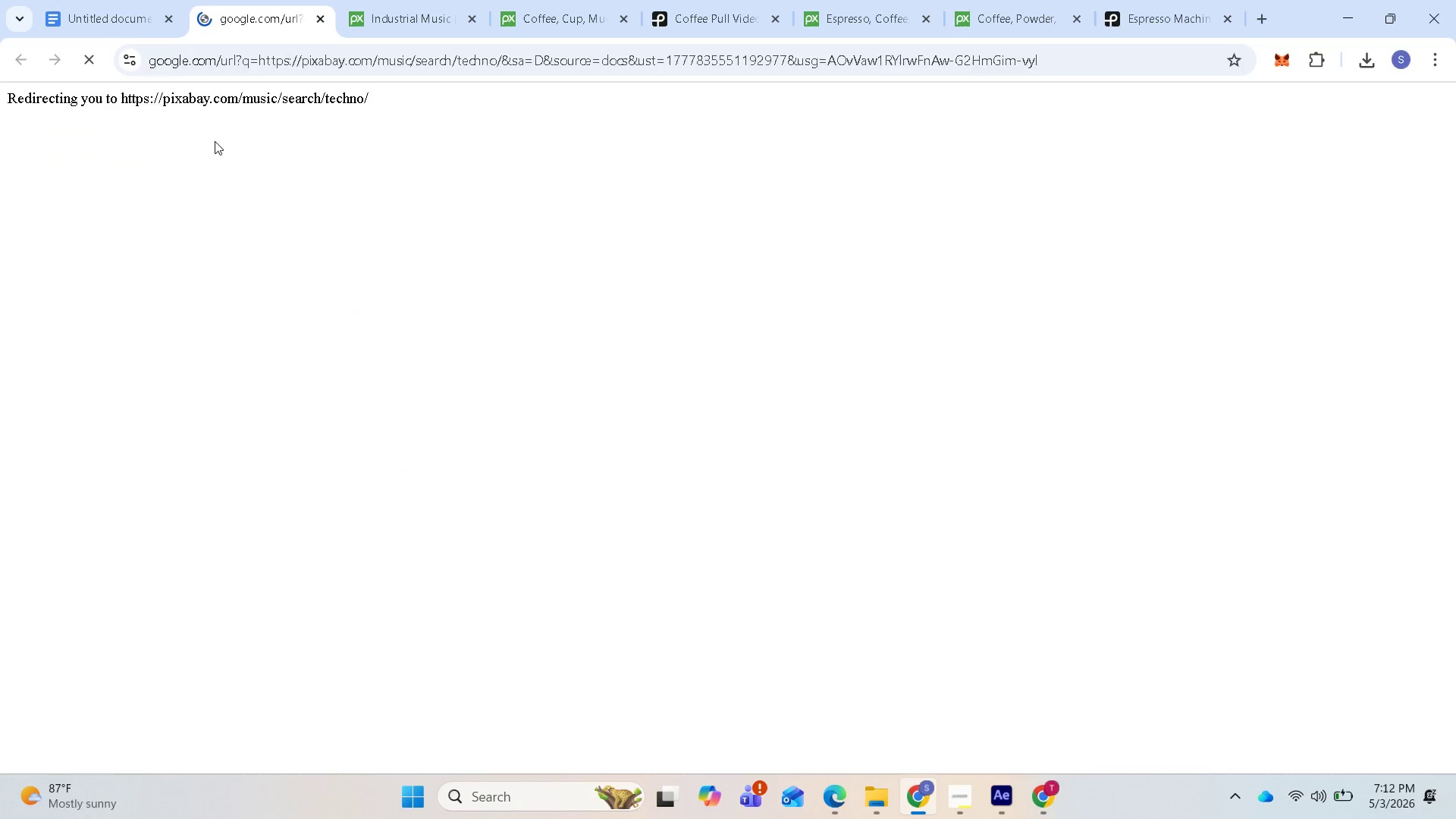 
left_click([99, 12])
 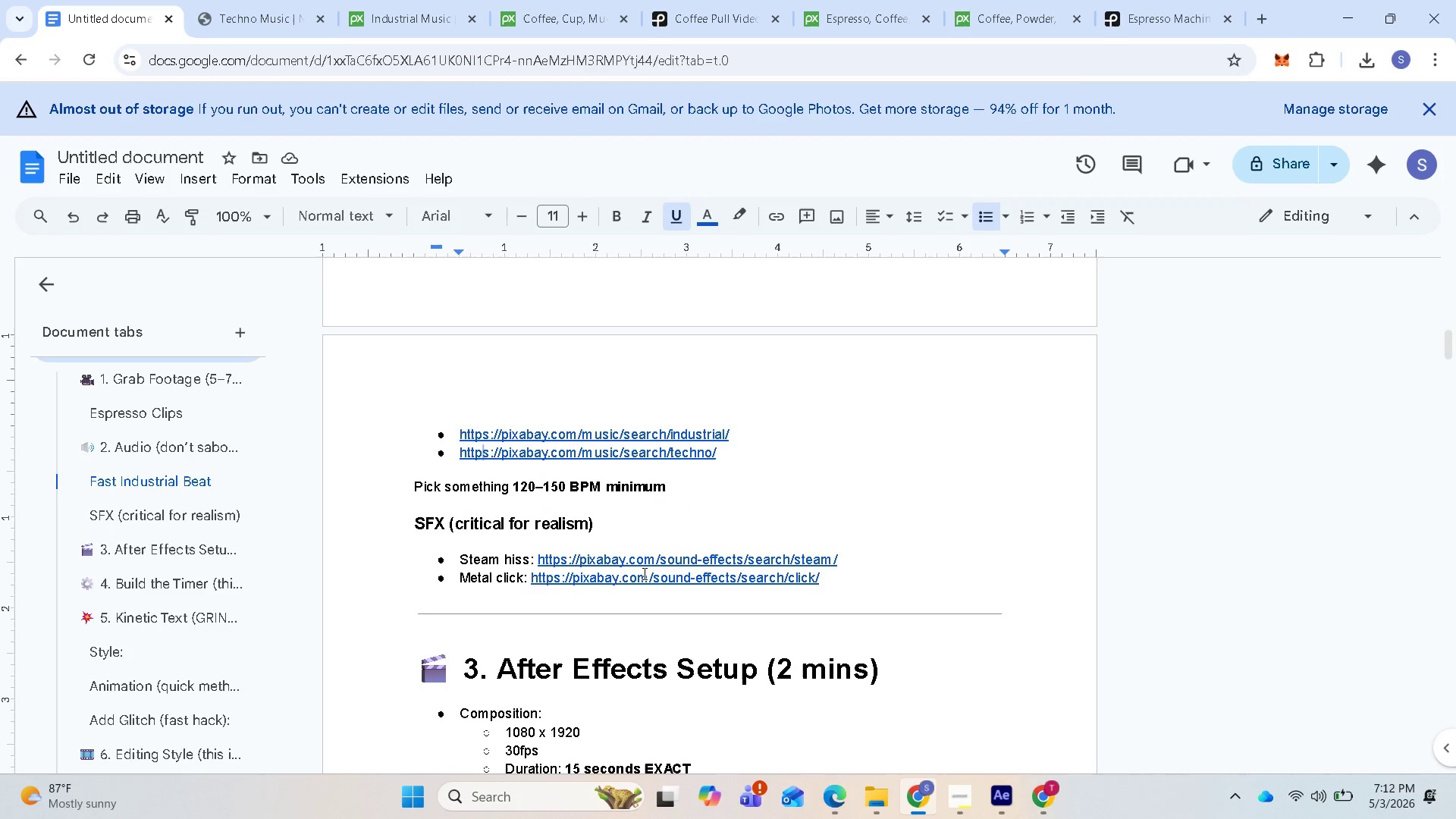 
left_click([641, 568])
 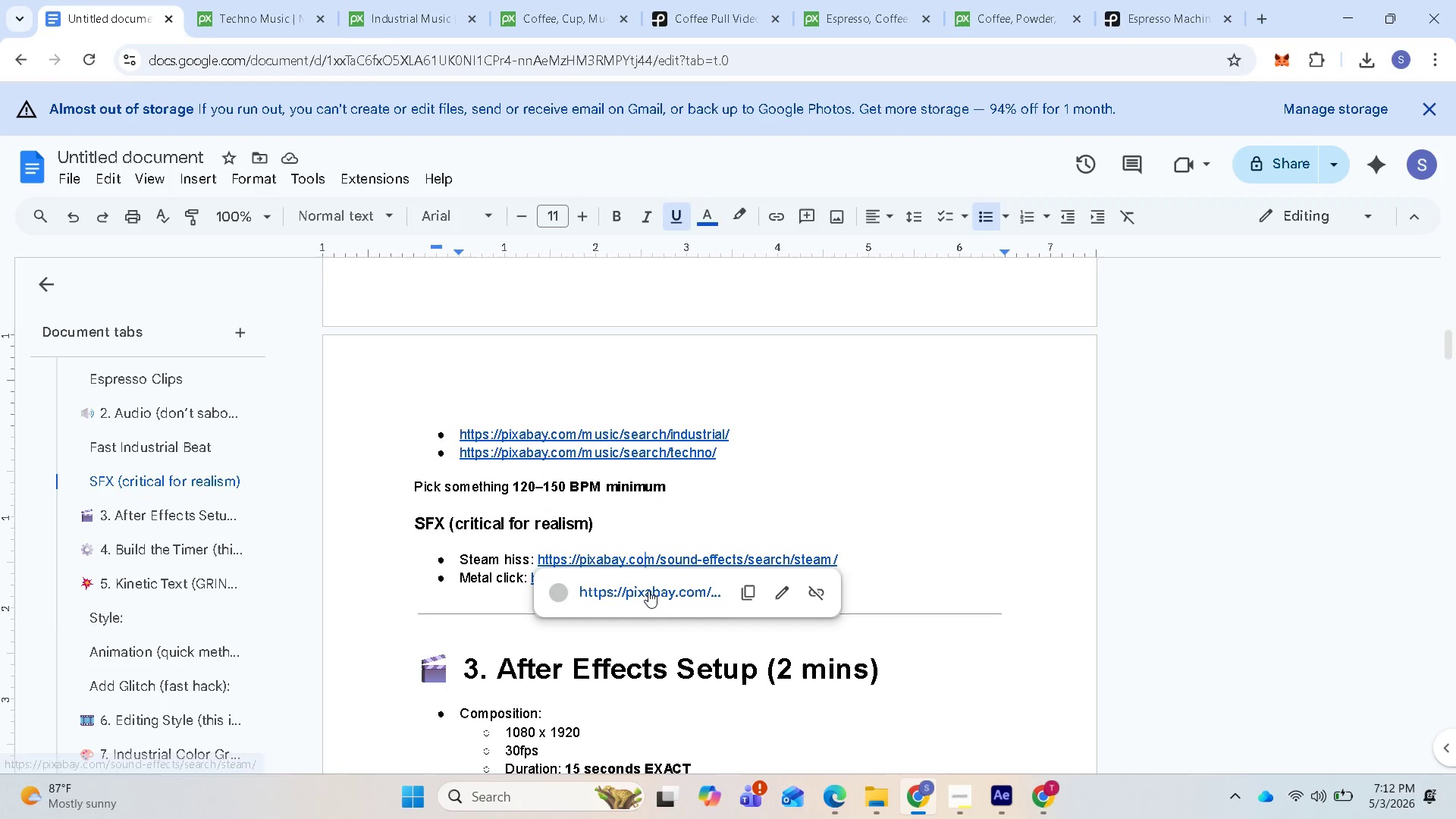 
left_click_drag(start_coordinate=[648, 591], to_coordinate=[652, 588])
 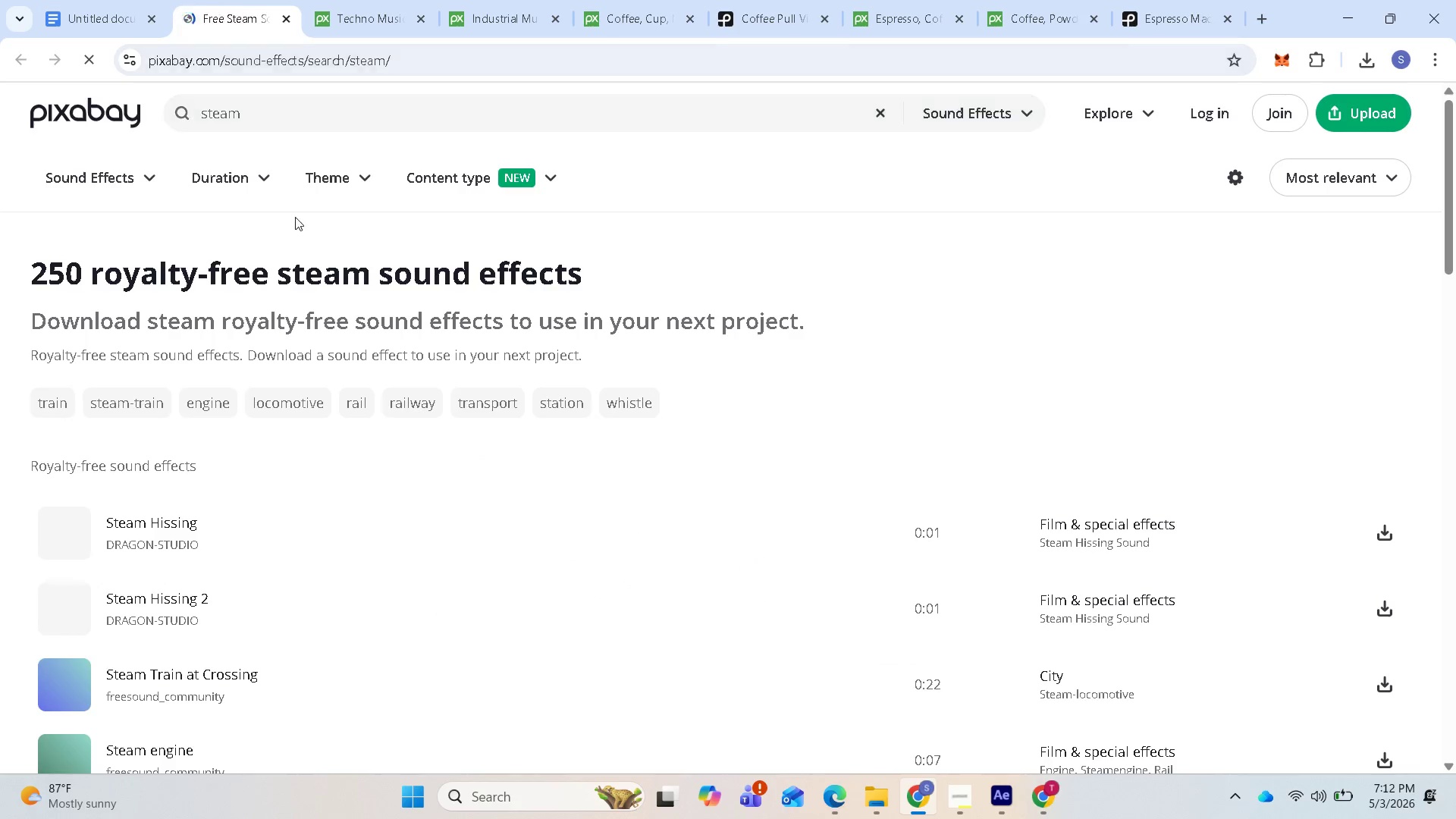 
scroll: coordinate [347, 499], scroll_direction: down, amount: 2.0
 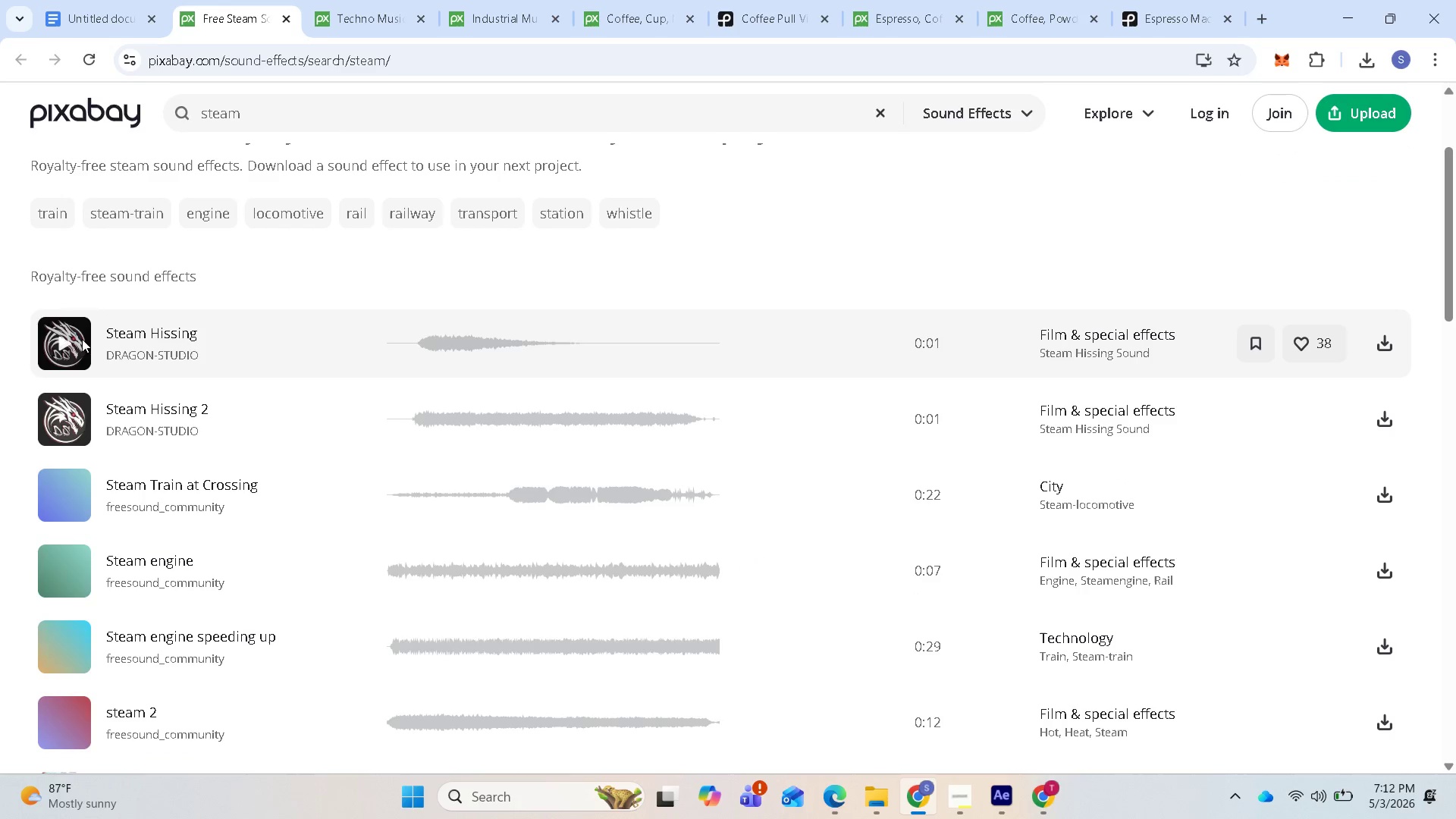 
mouse_move([89, 347])
 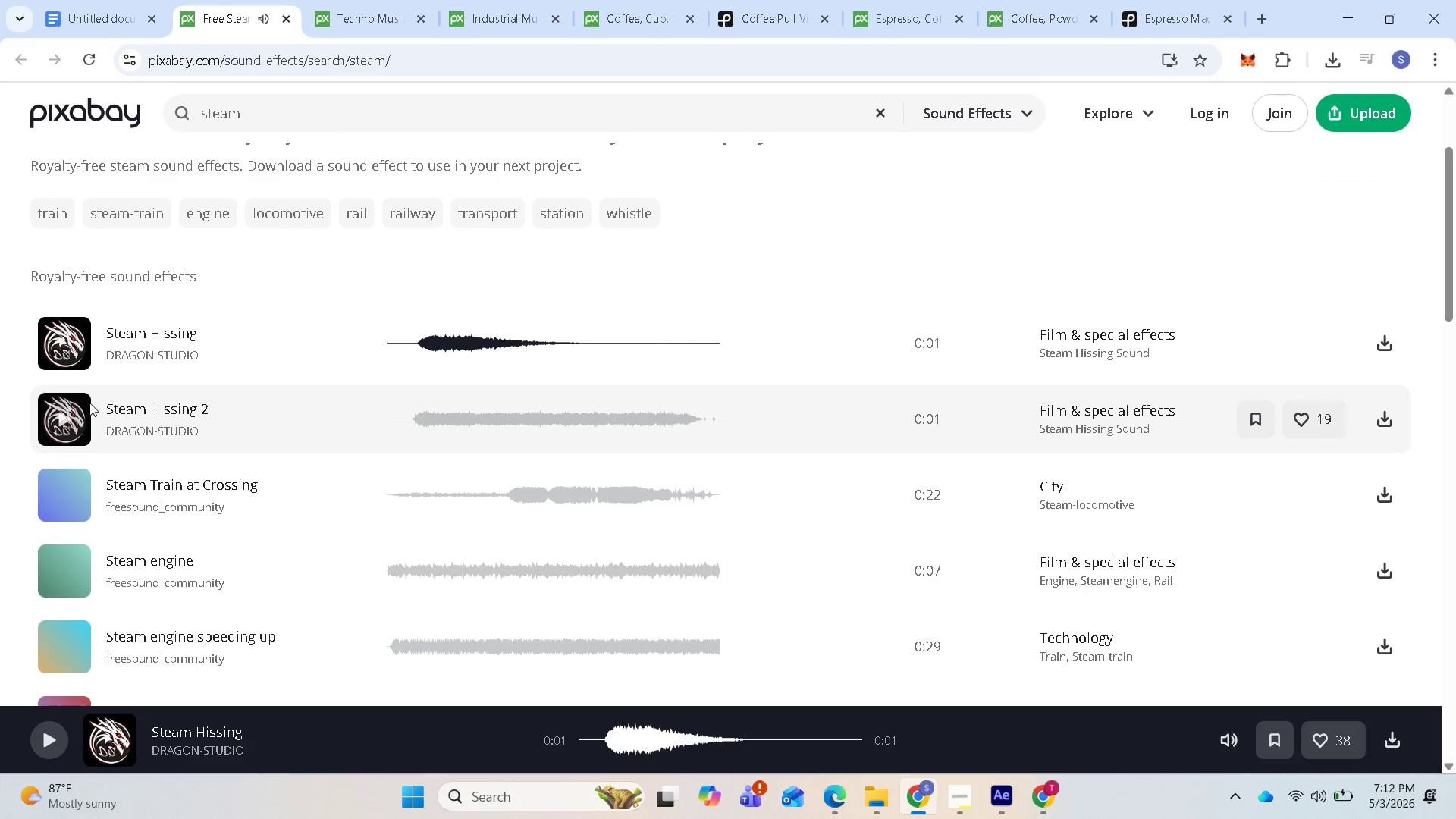 
left_click([71, 416])
 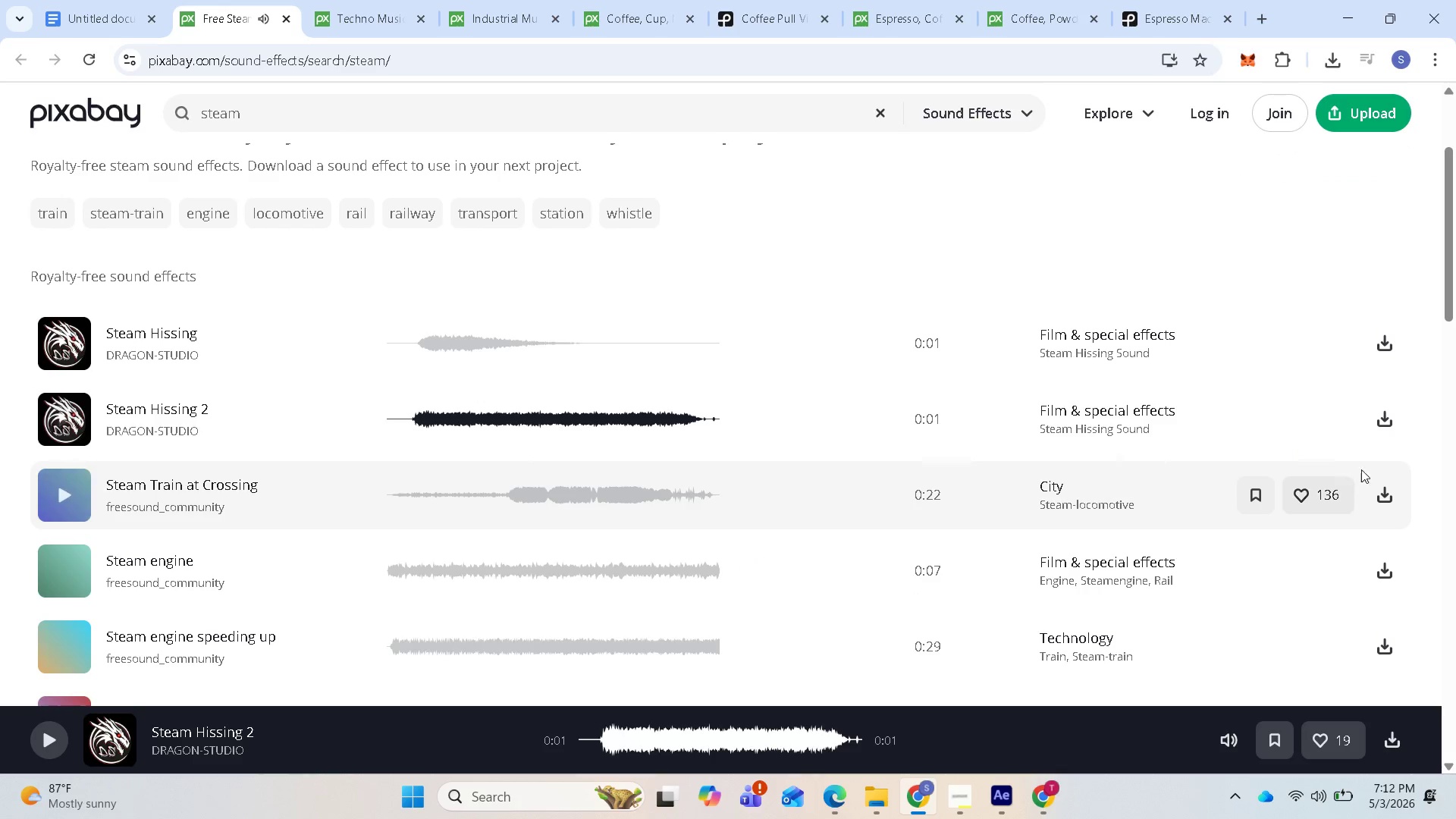 
left_click([1388, 416])
 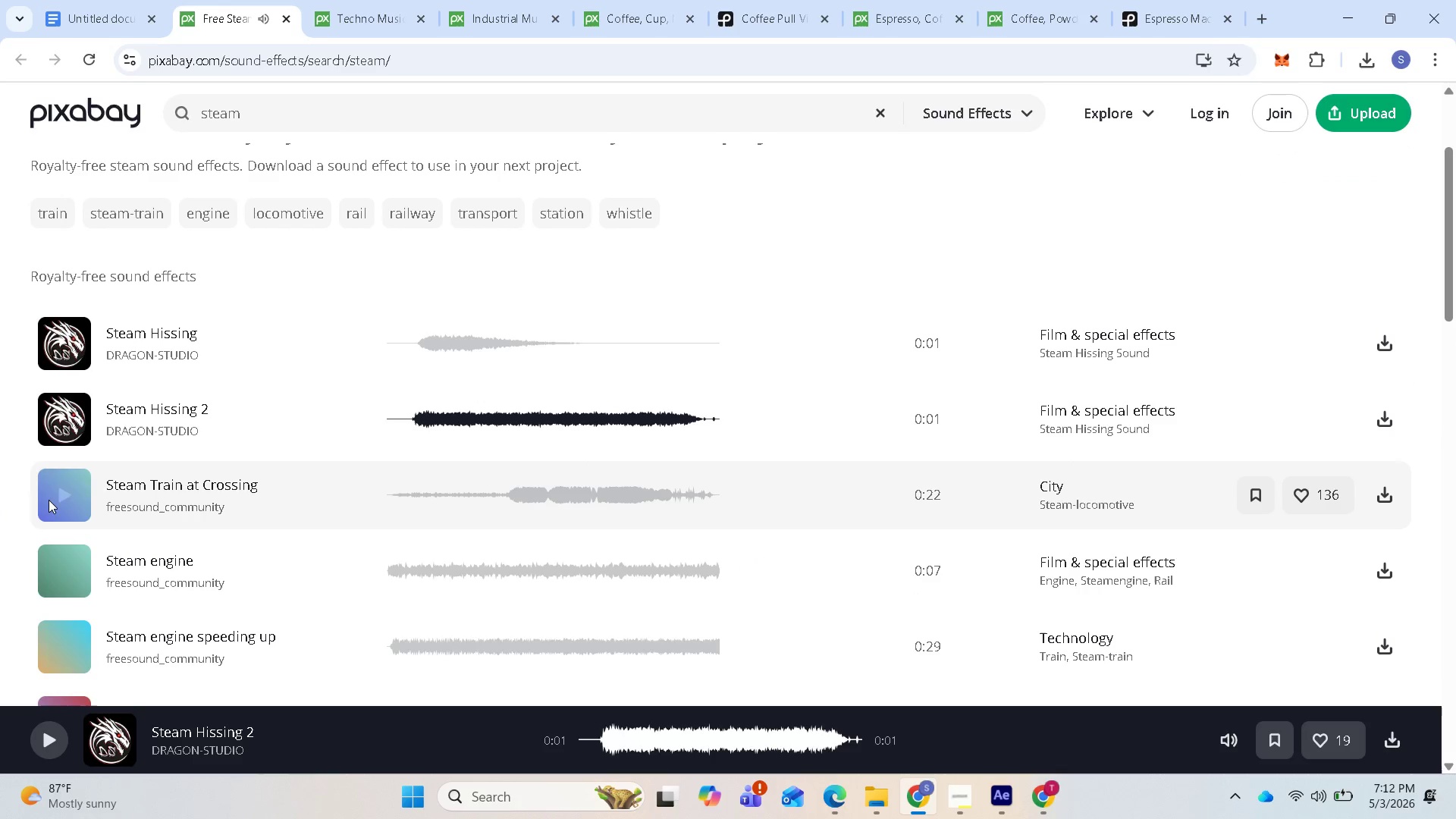 
left_click([56, 497])
 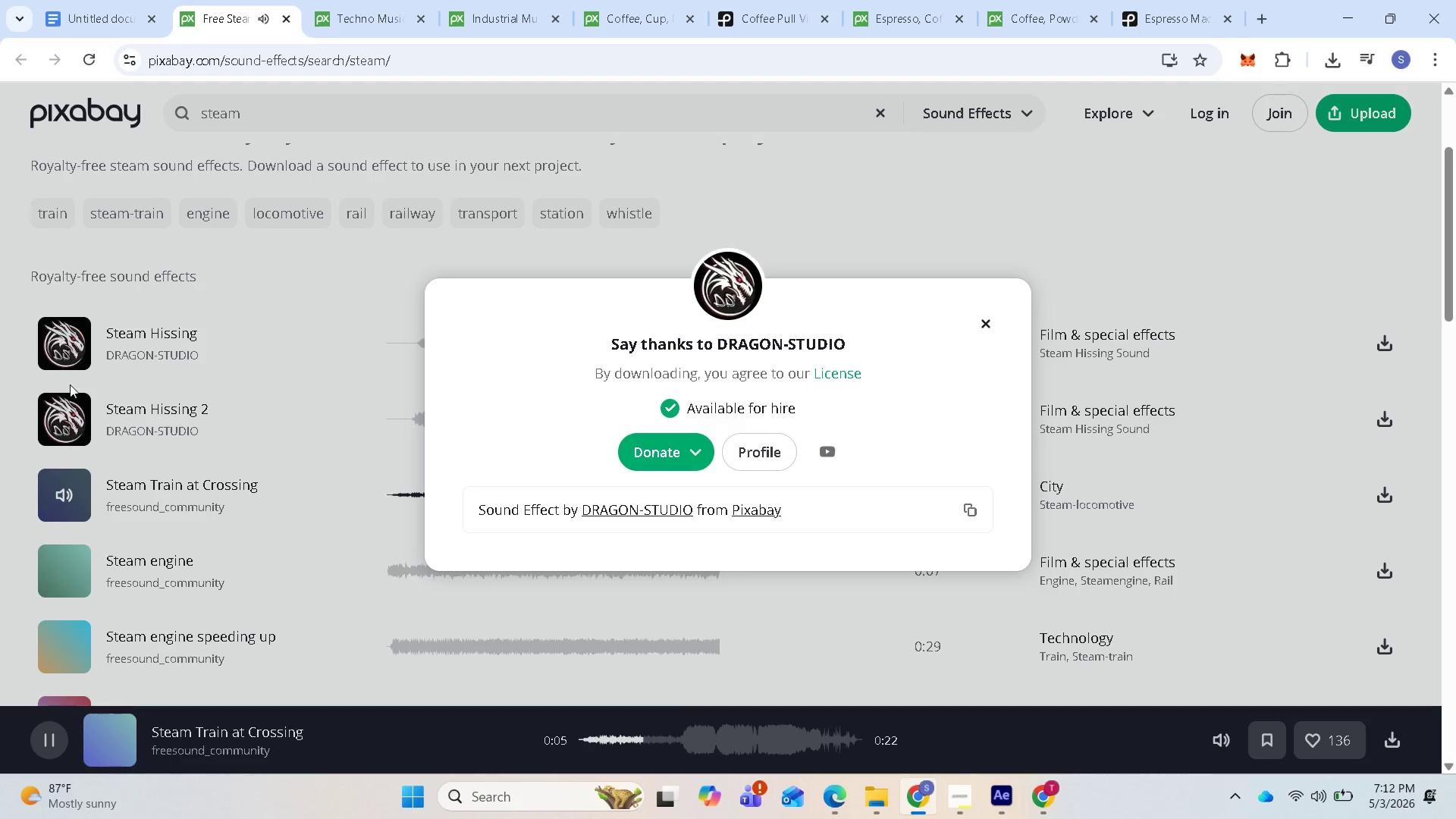 
wait(7.8)
 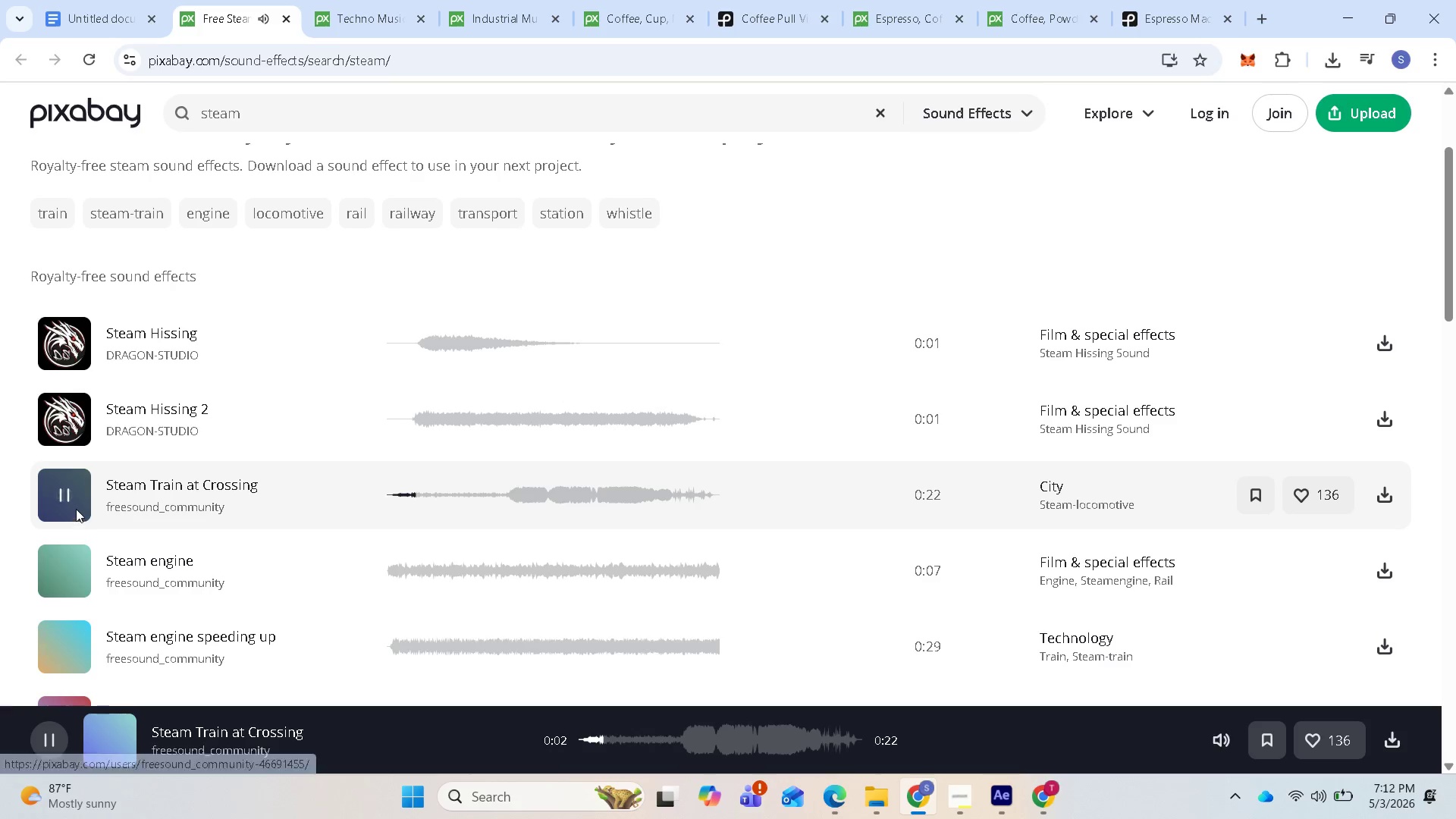 
left_click([1376, 486])
 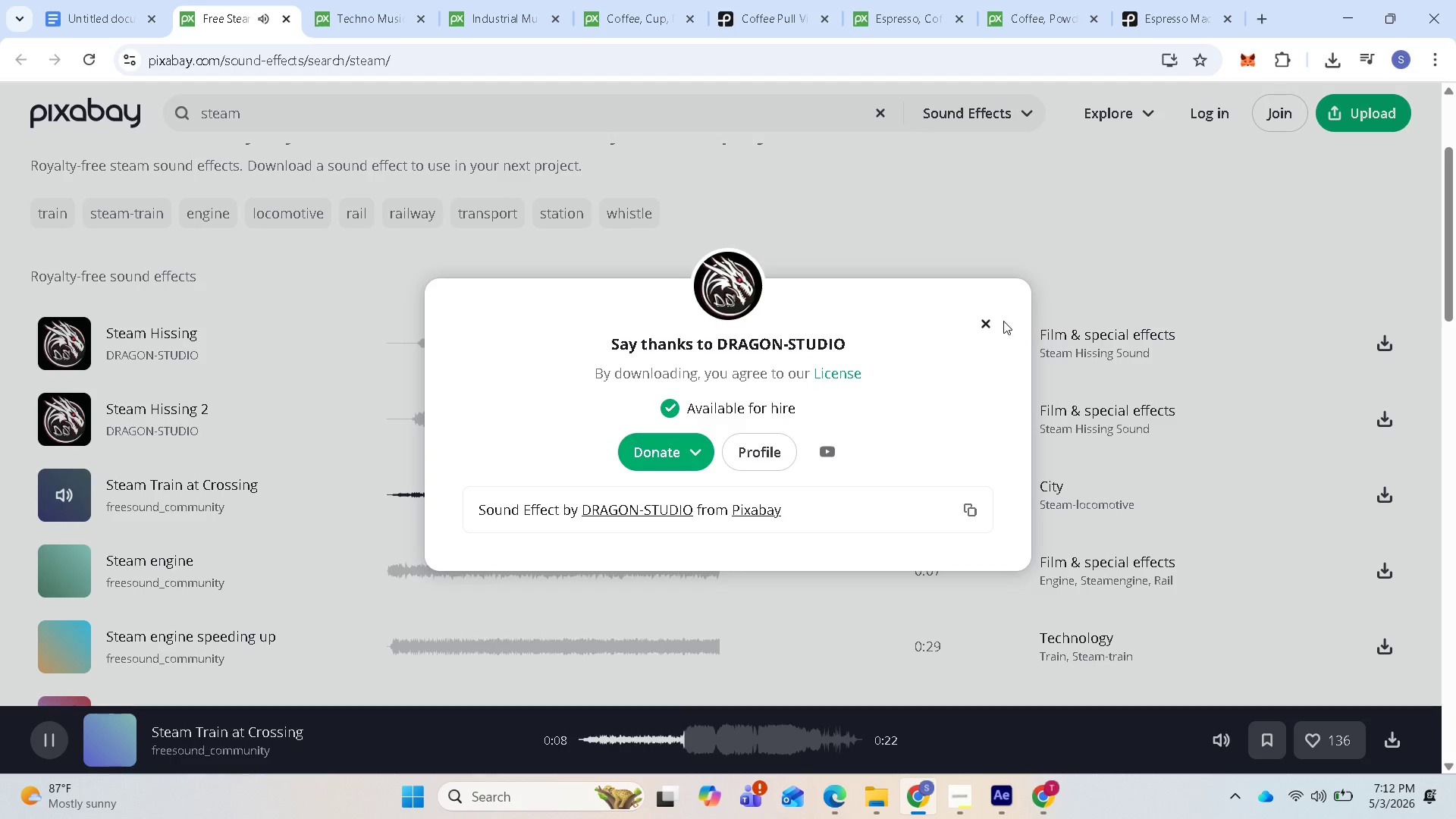 
left_click([984, 318])
 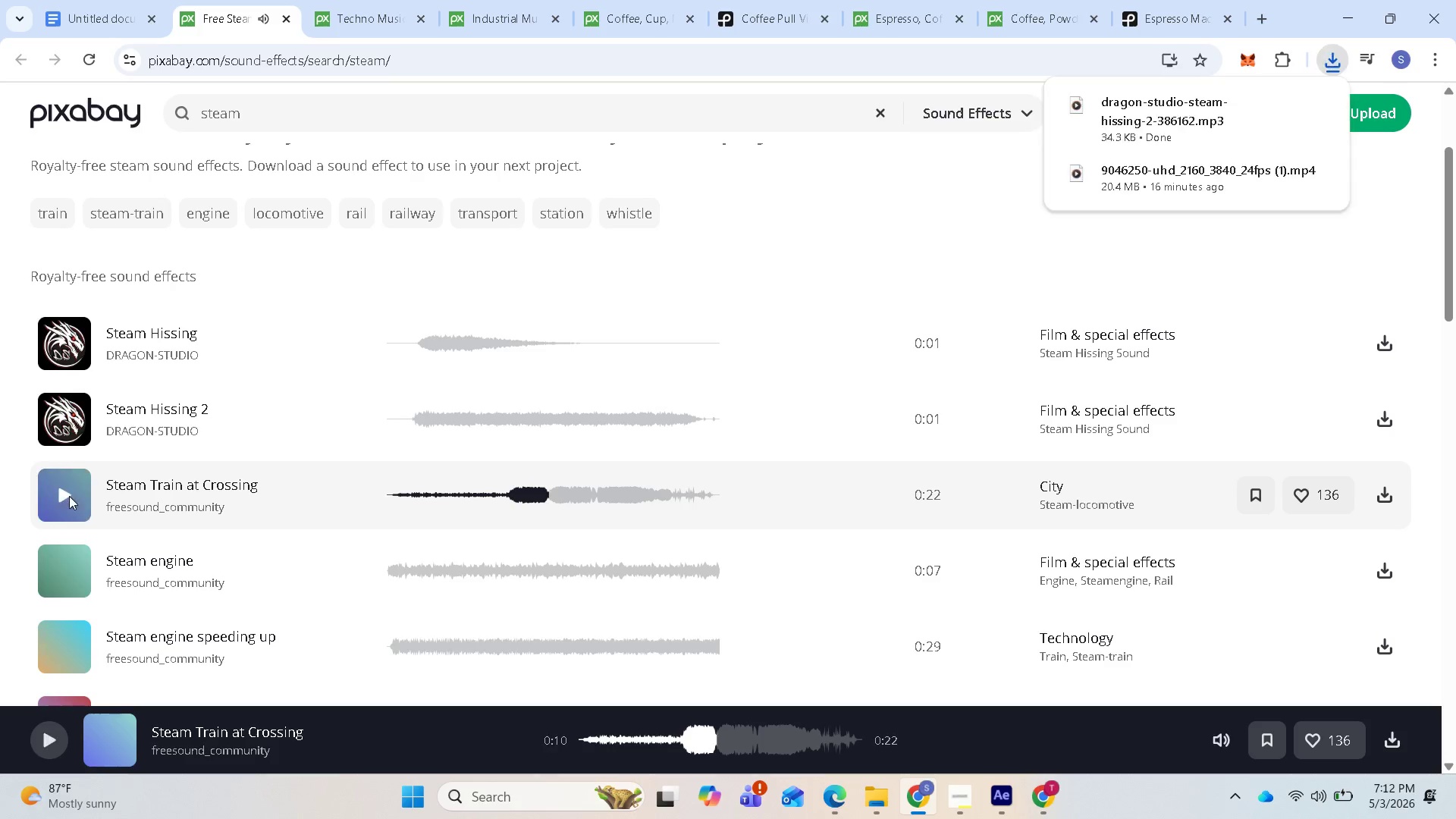 
left_click([72, 578])
 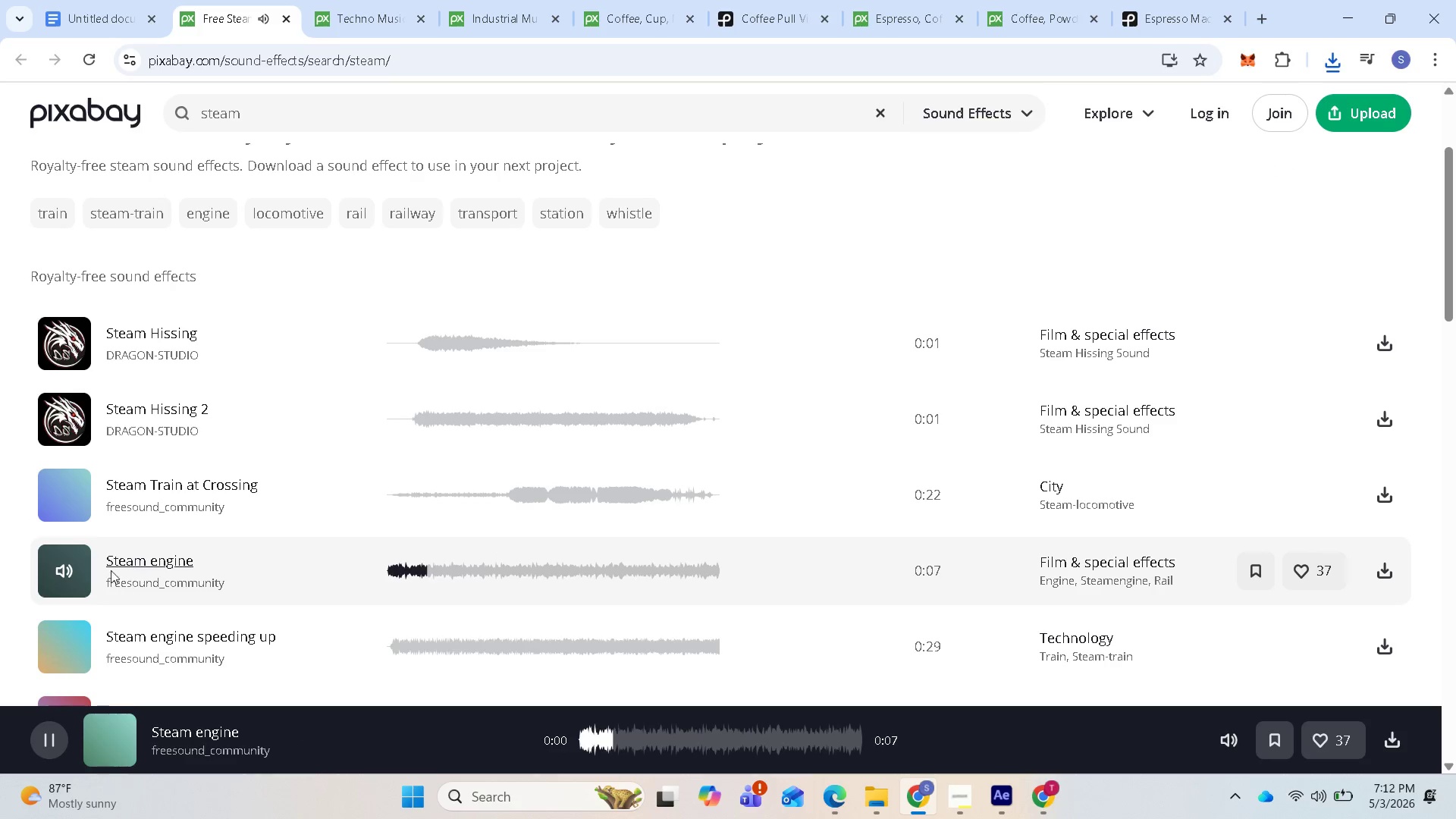 
left_click([71, 570])
 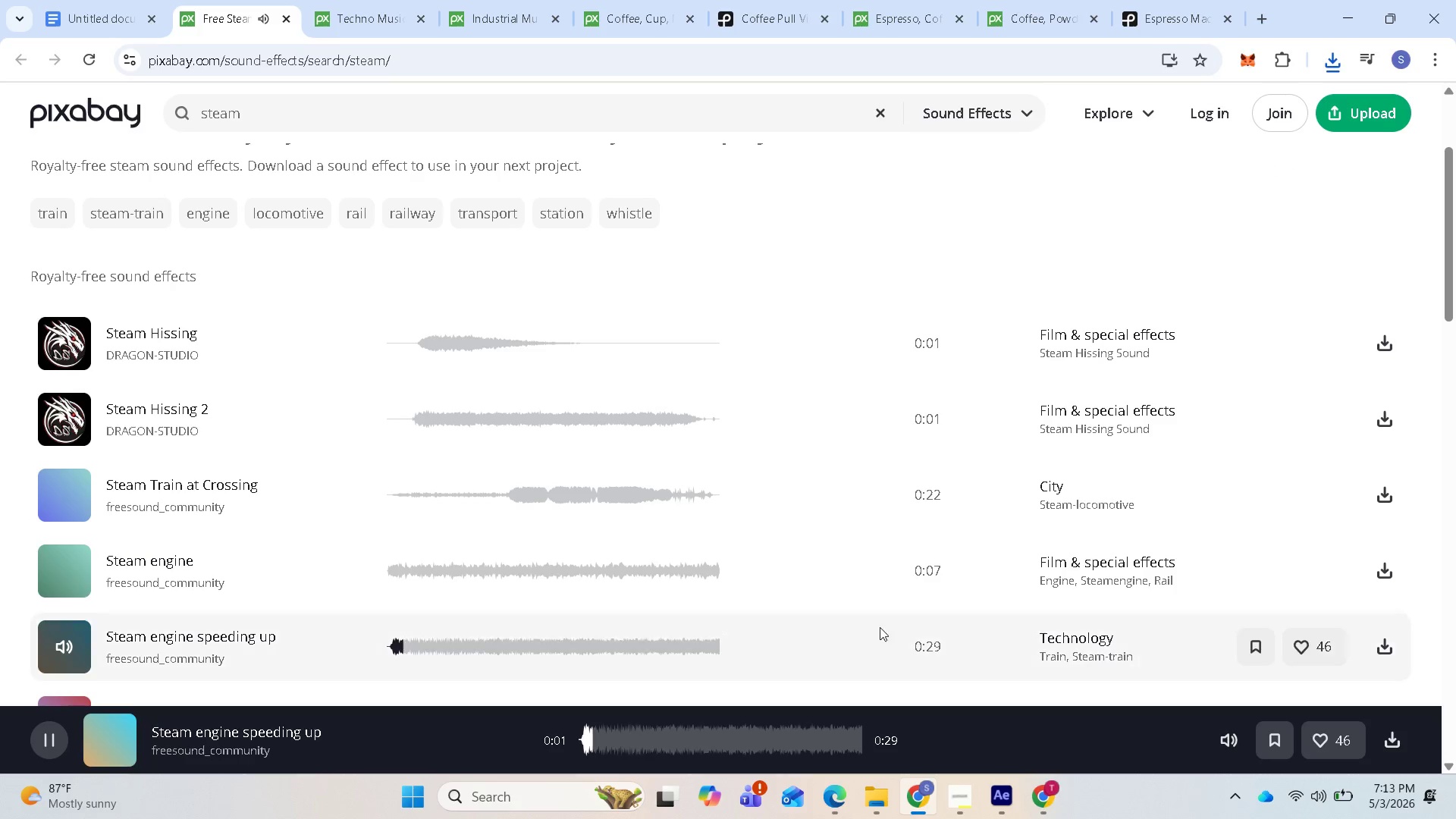 
scroll: coordinate [429, 607], scroll_direction: down, amount: 2.0
 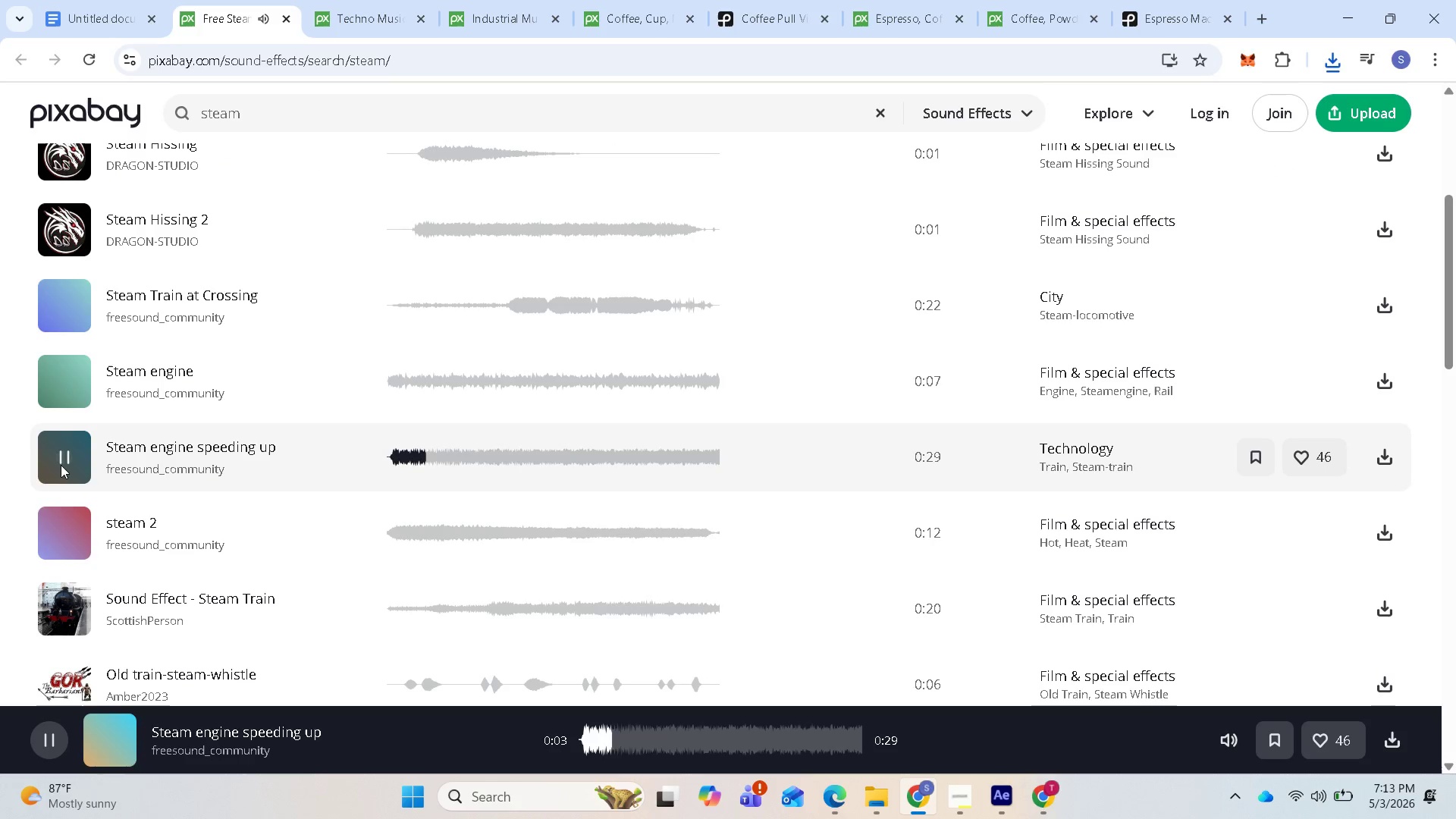 
left_click([61, 463])
 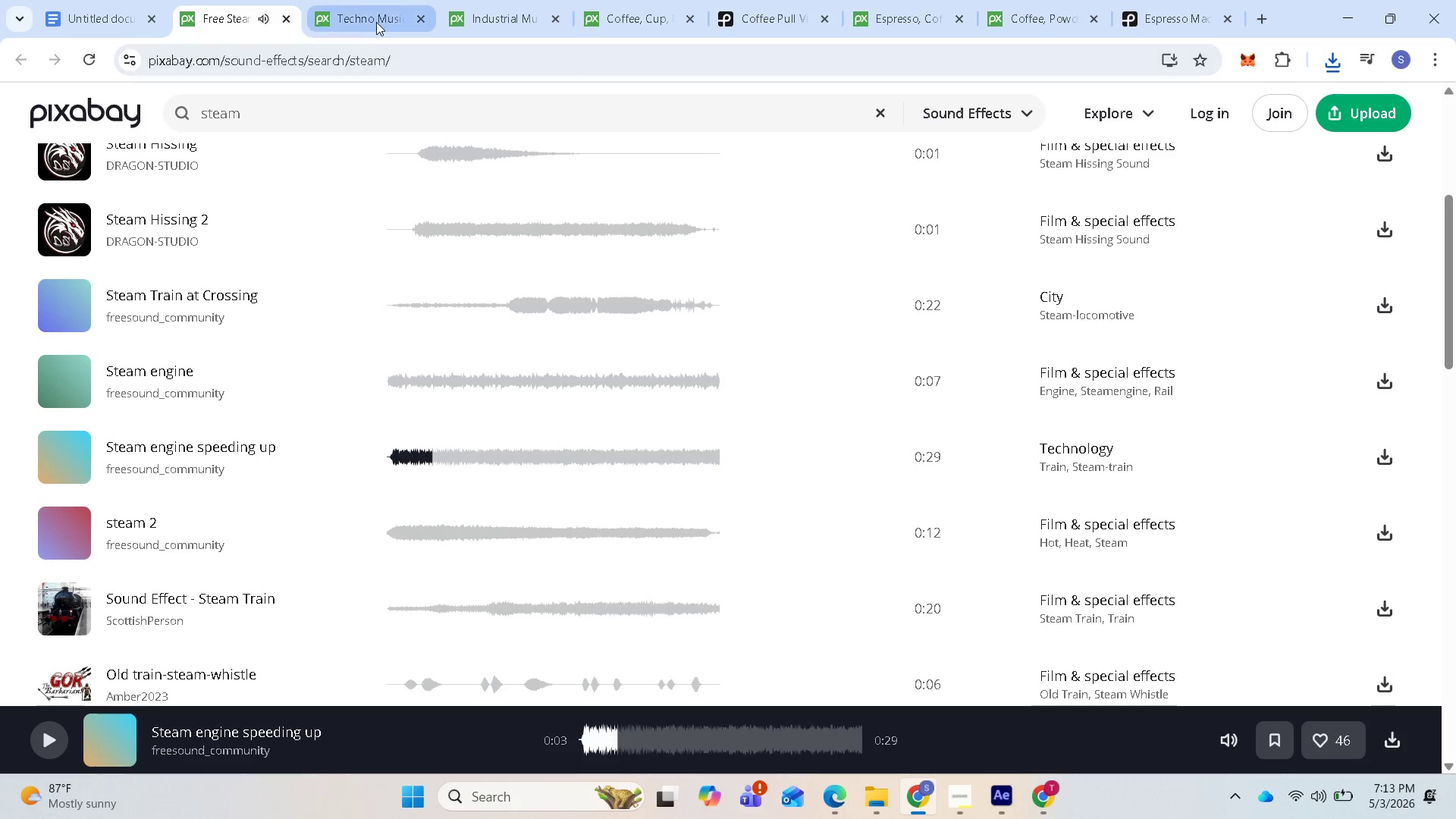 
left_click([375, 20])
 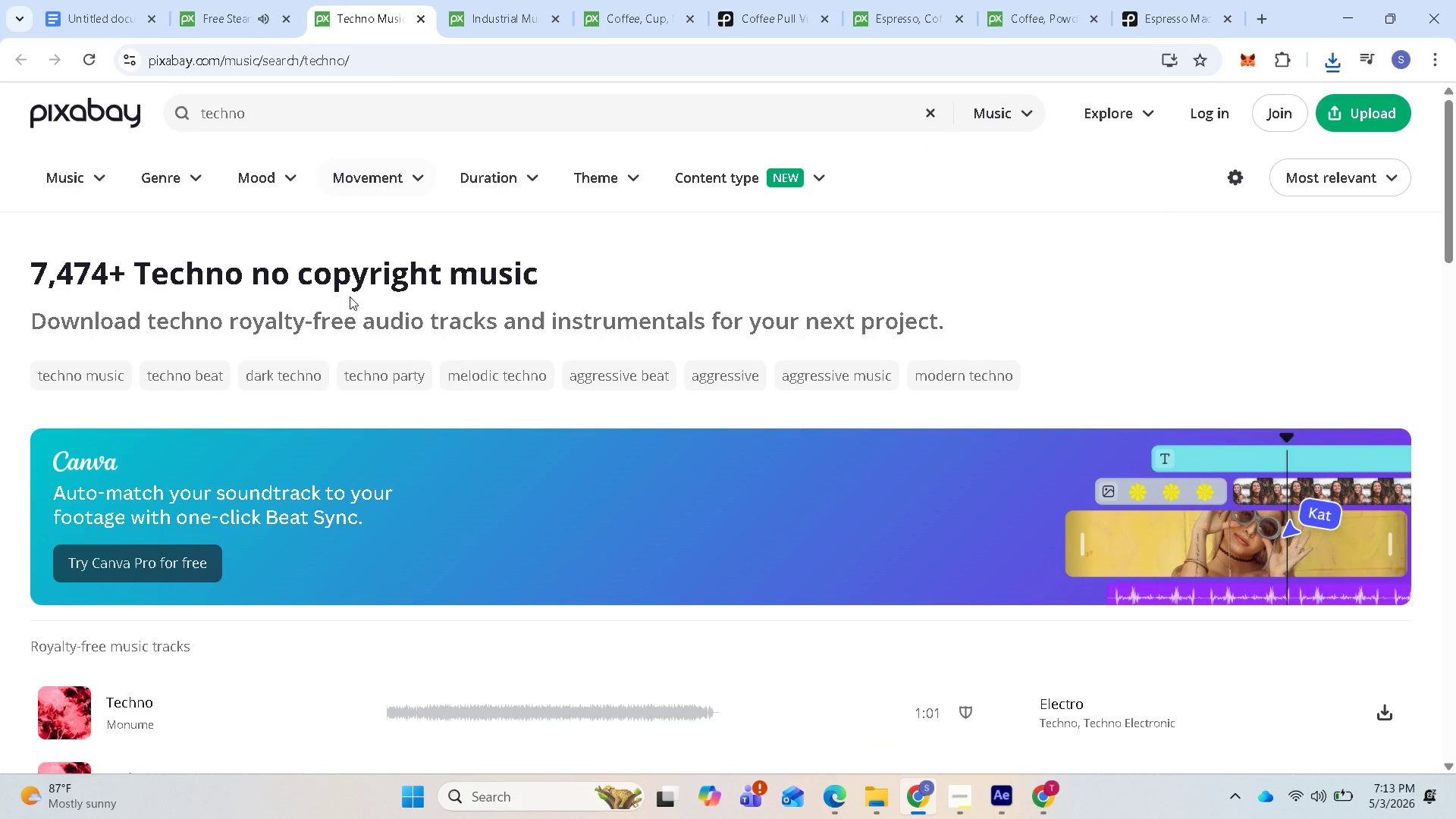 
scroll: coordinate [316, 462], scroll_direction: down, amount: 3.0
 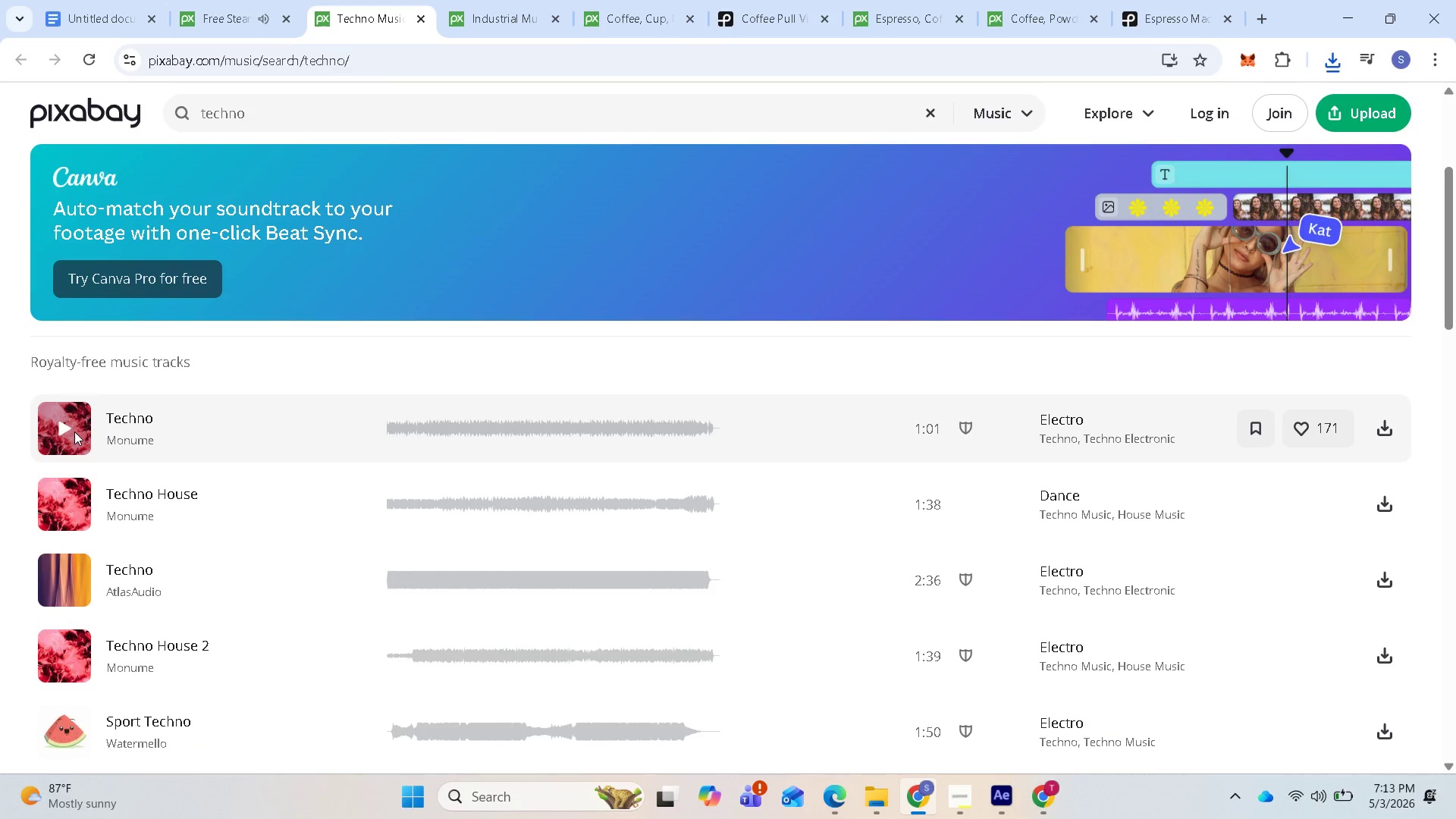 
left_click([69, 428])
 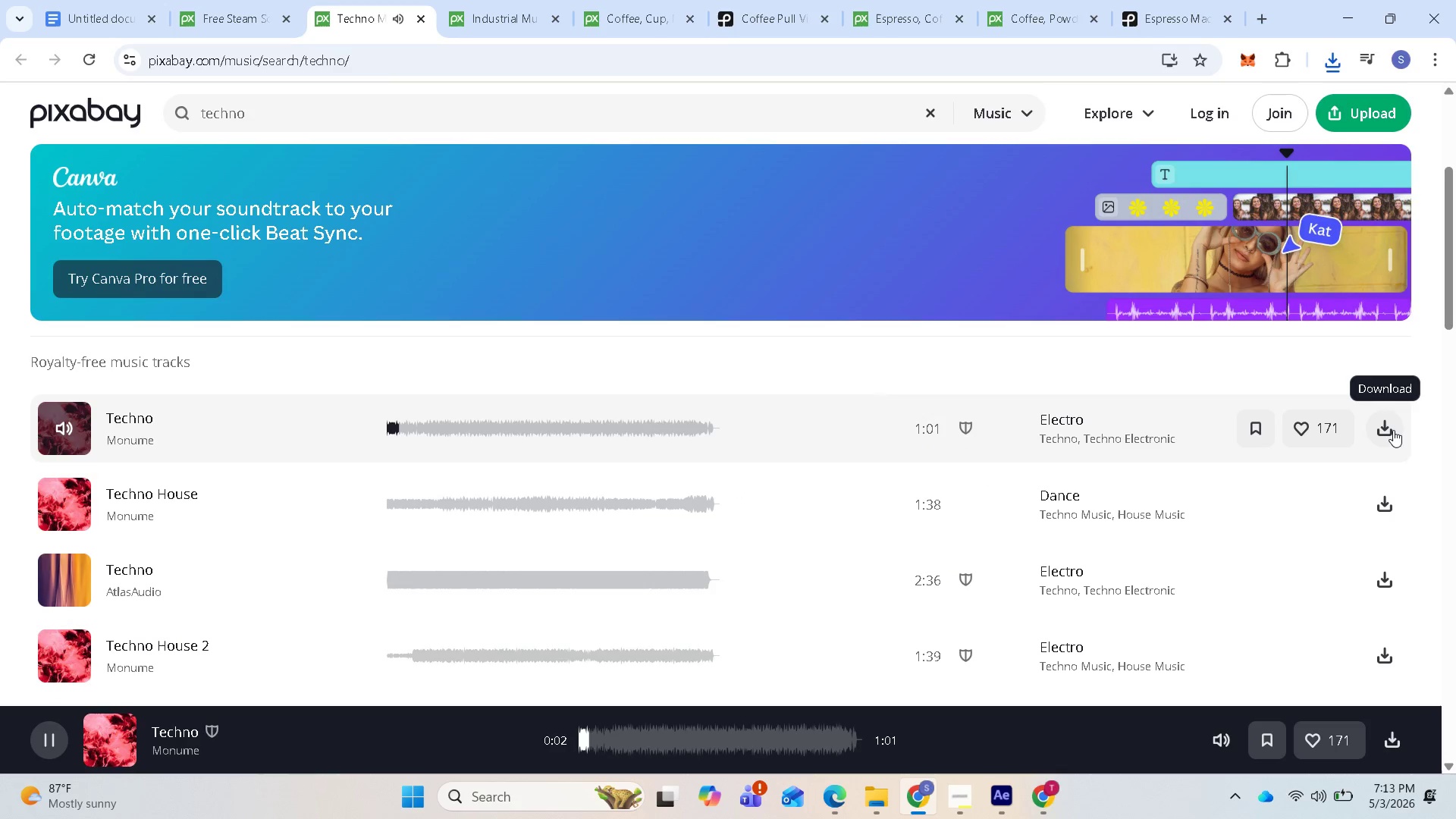 
left_click([1388, 429])
 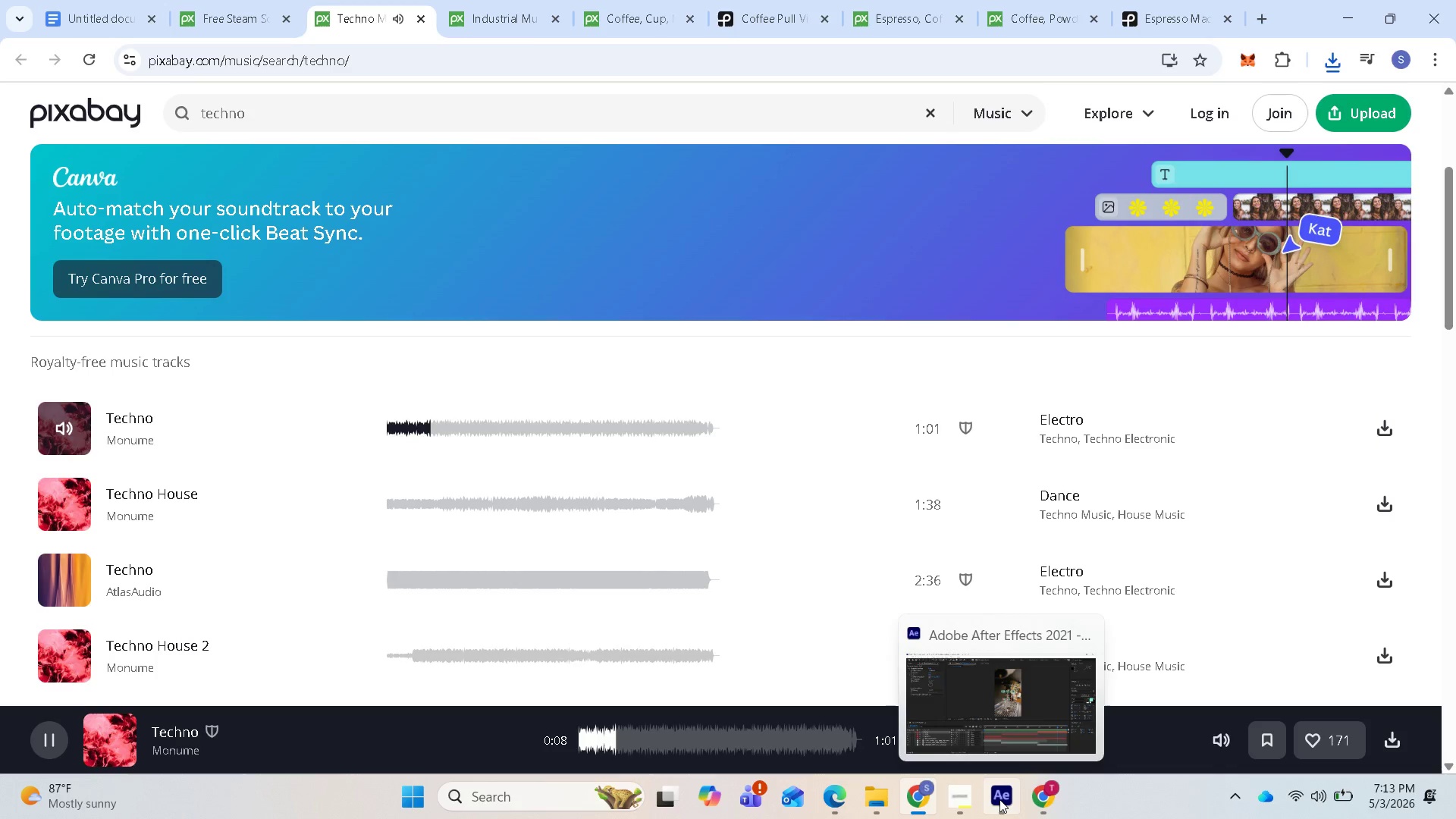 
wait(6.39)
 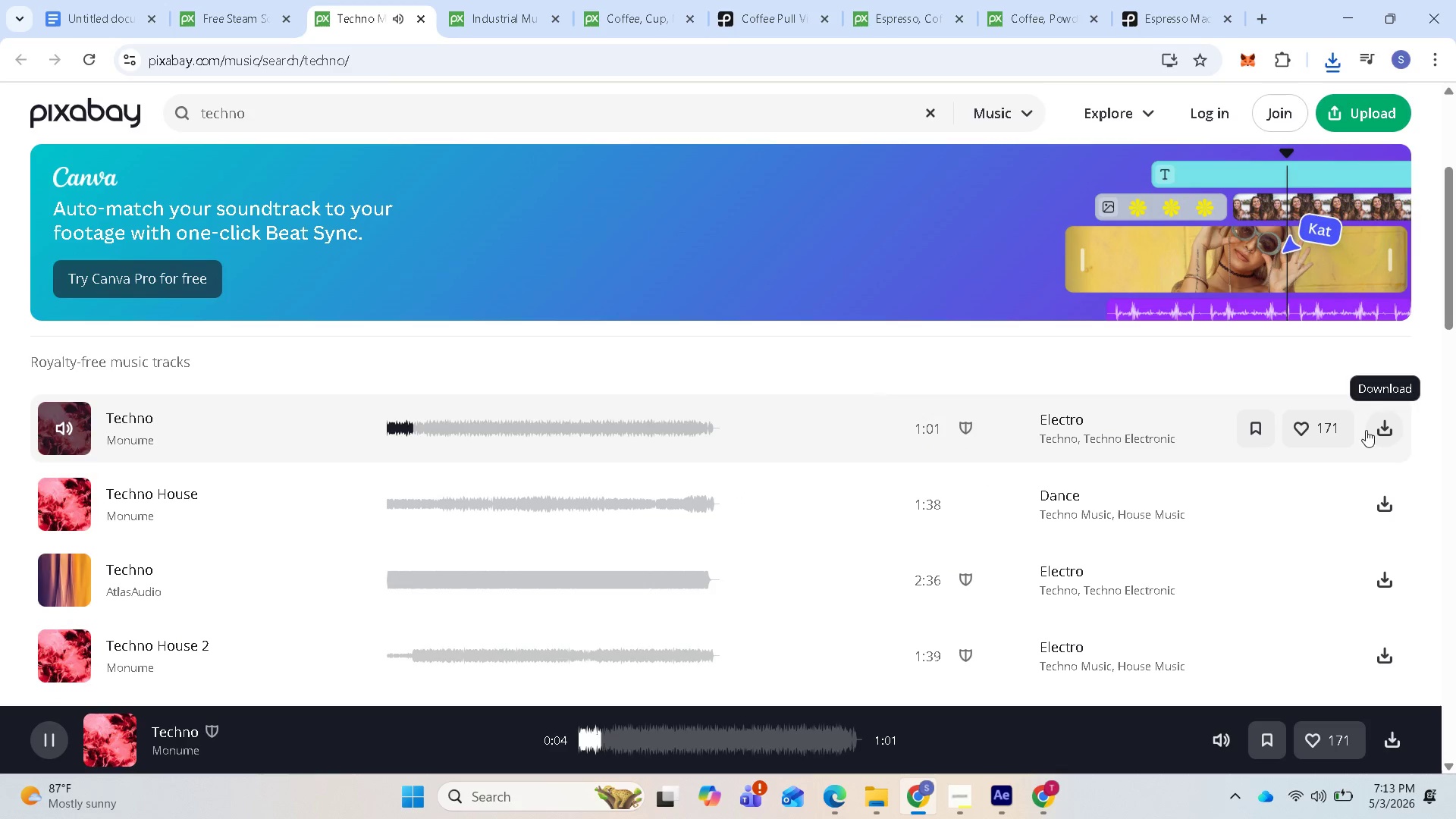 
left_click([102, 12])
 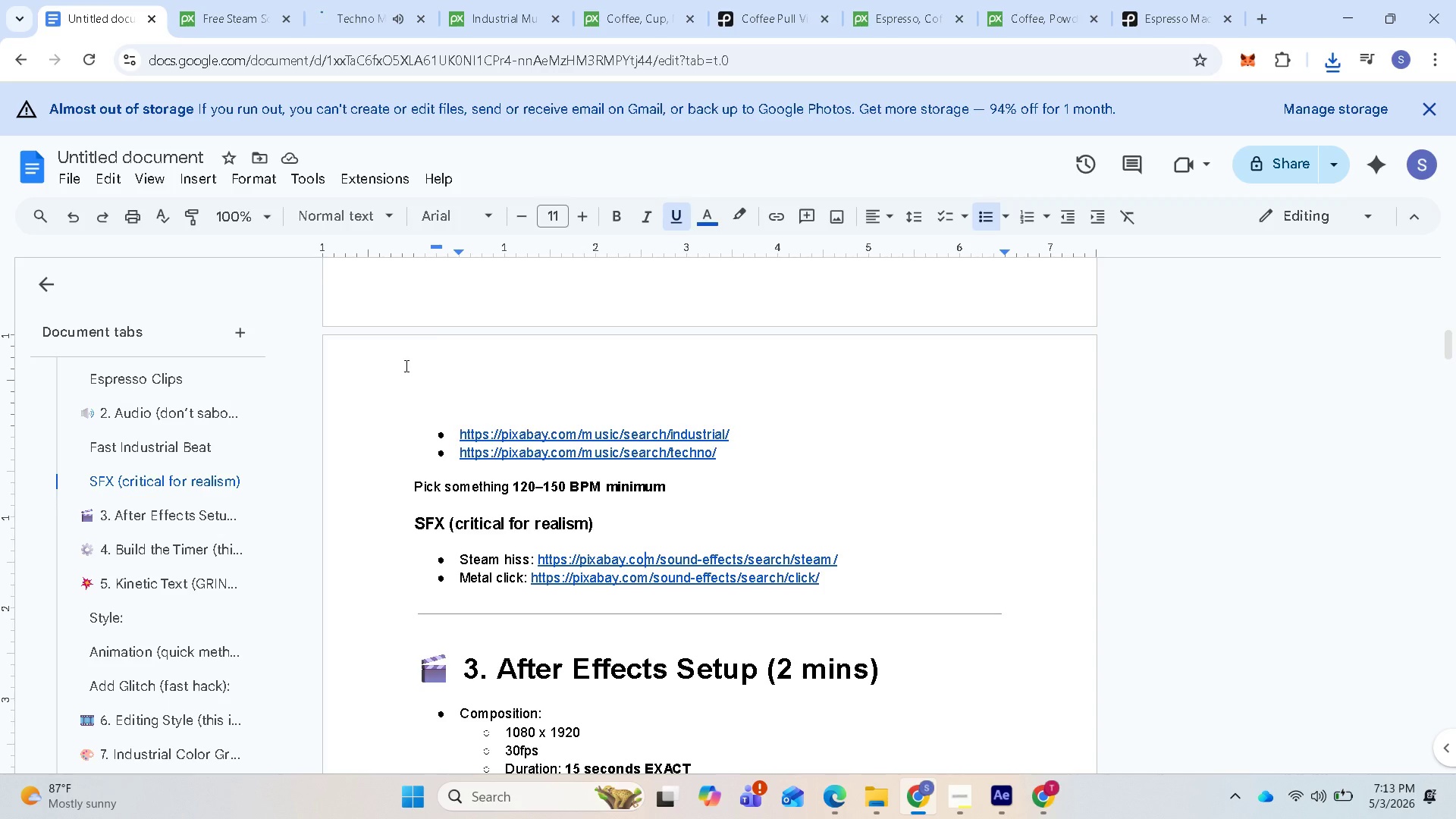 
scroll: coordinate [542, 508], scroll_direction: down, amount: 24.0
 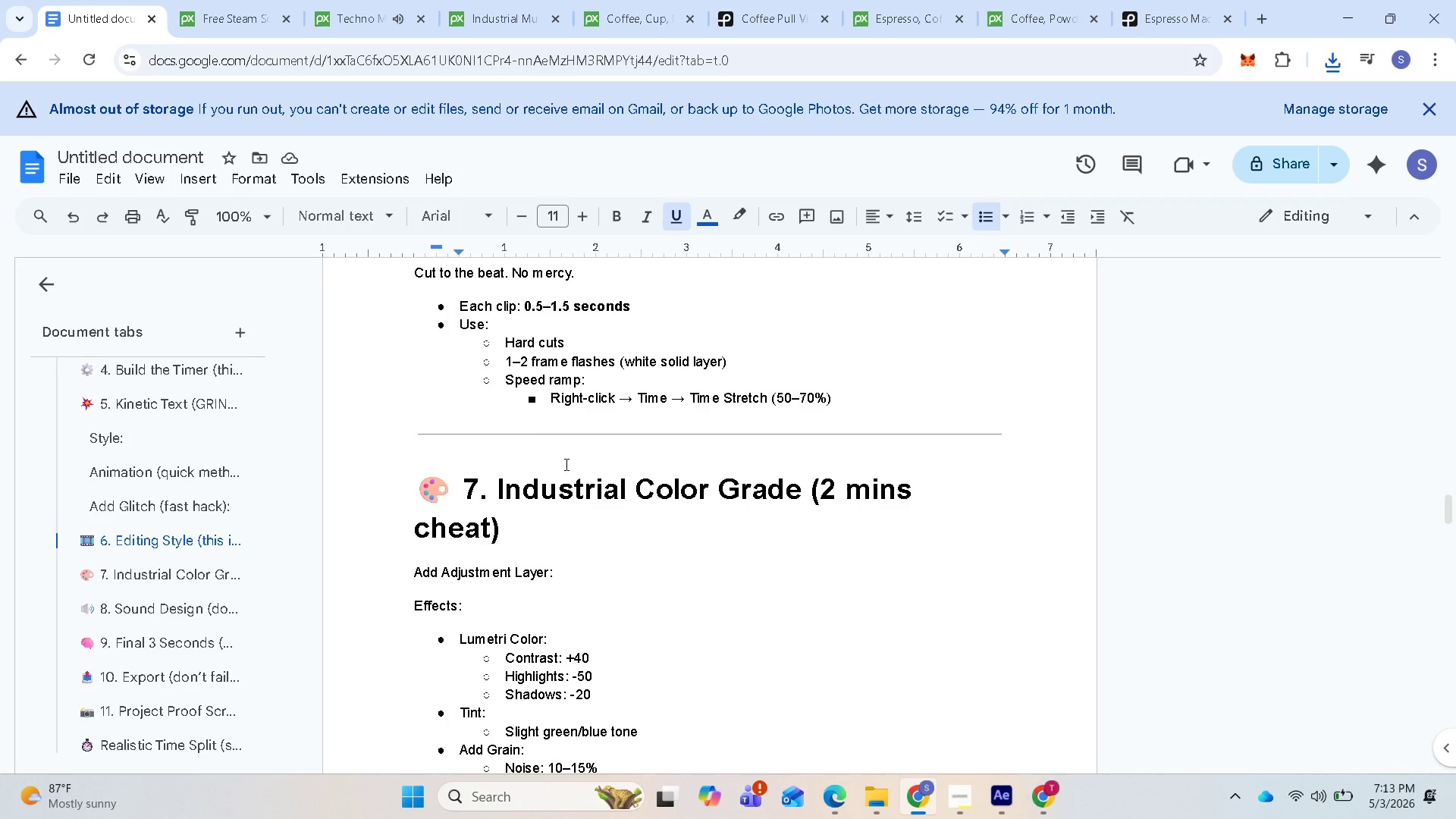 
wait(7.55)
 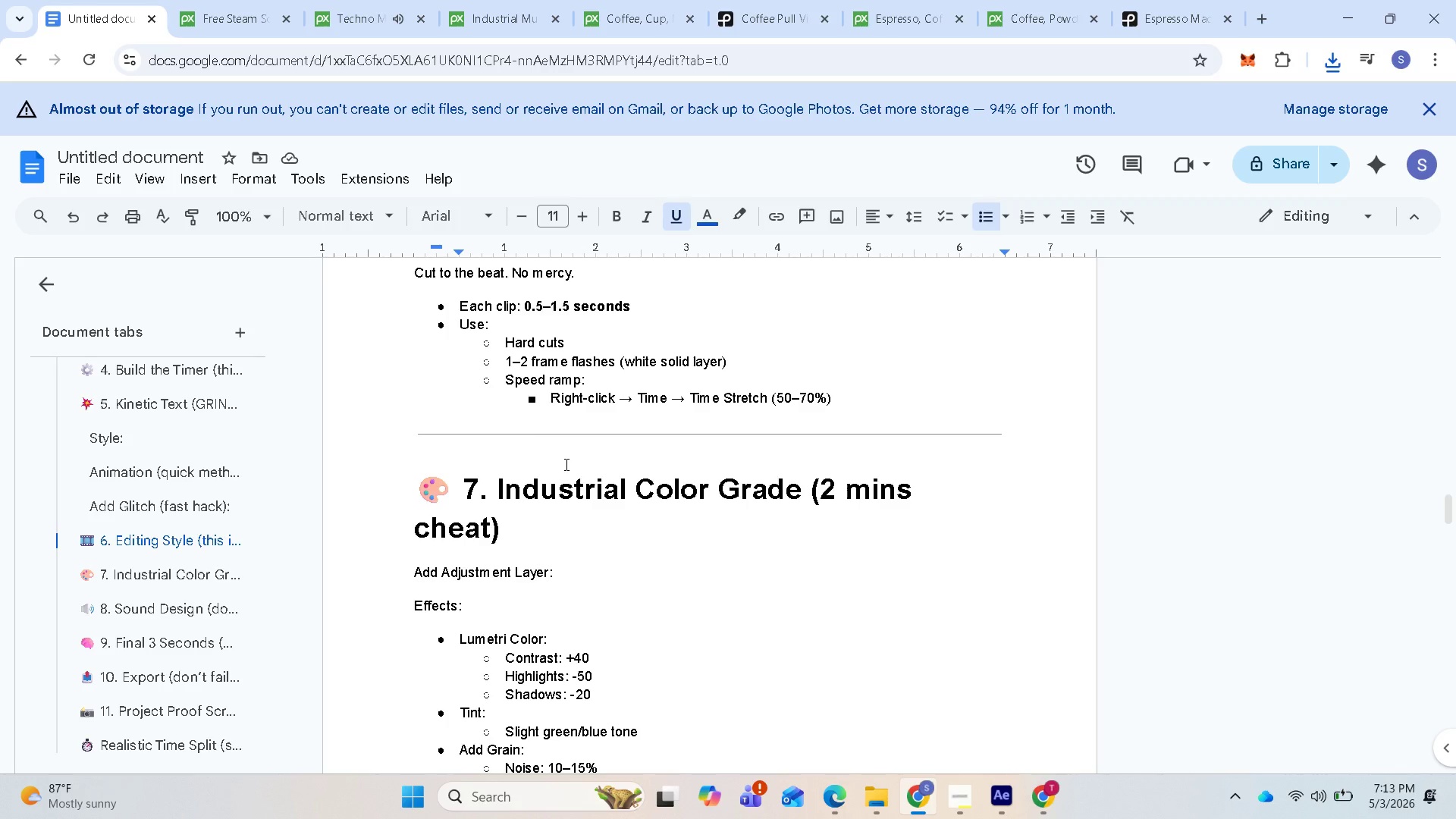 
scroll: coordinate [563, 350], scroll_direction: up, amount: 2.0
 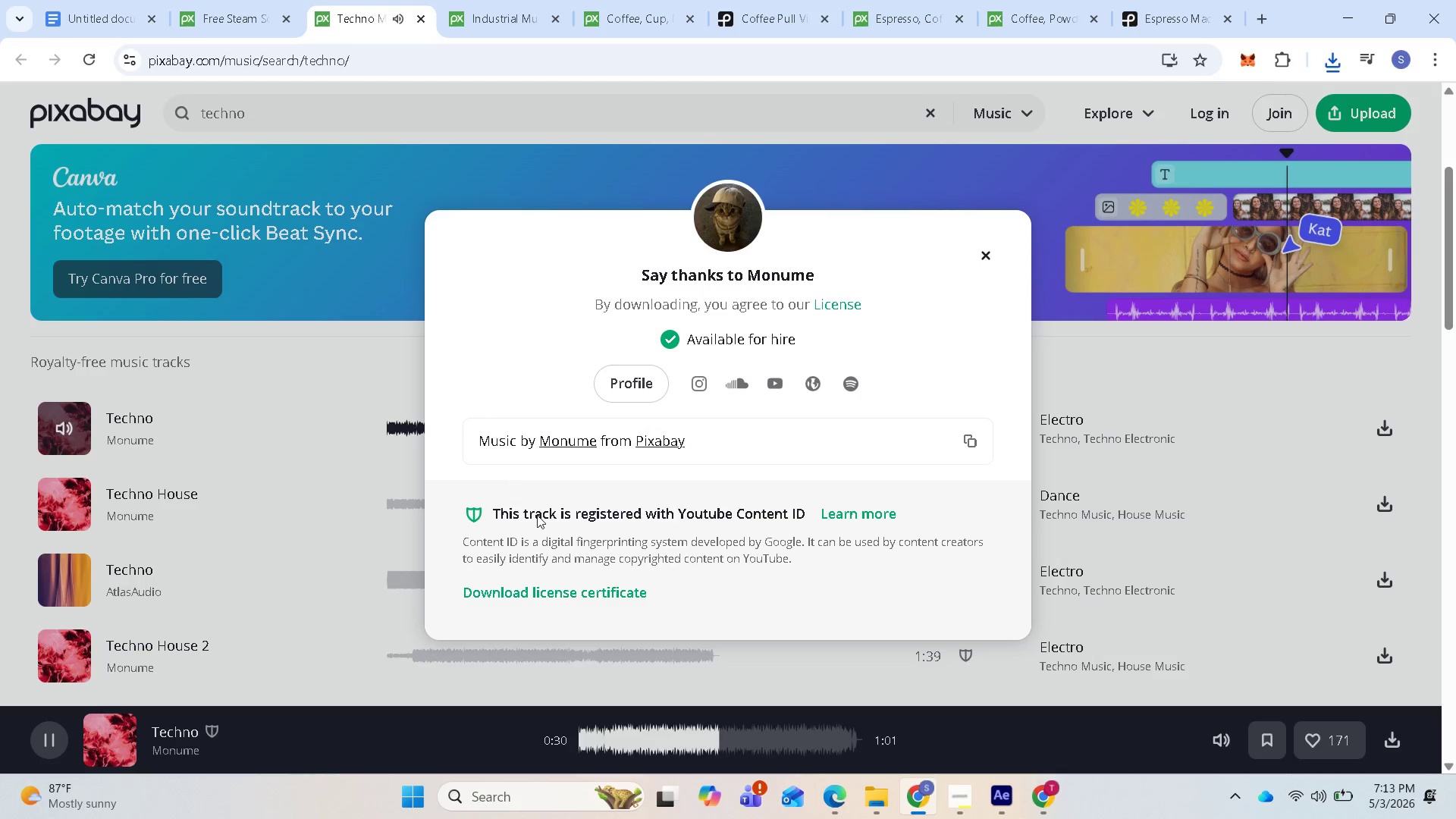 
wait(7.19)
 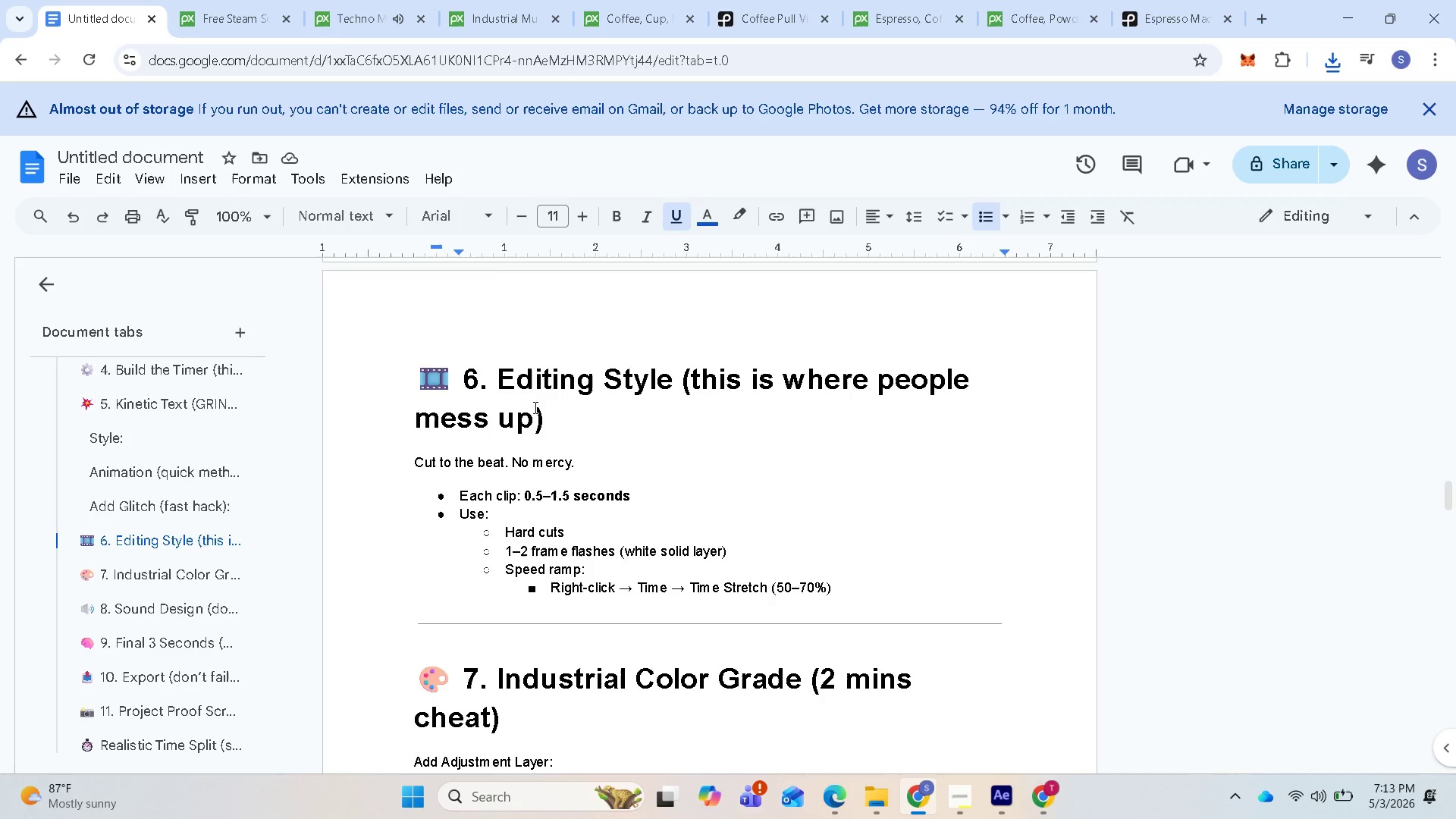 
left_click([62, 425])
 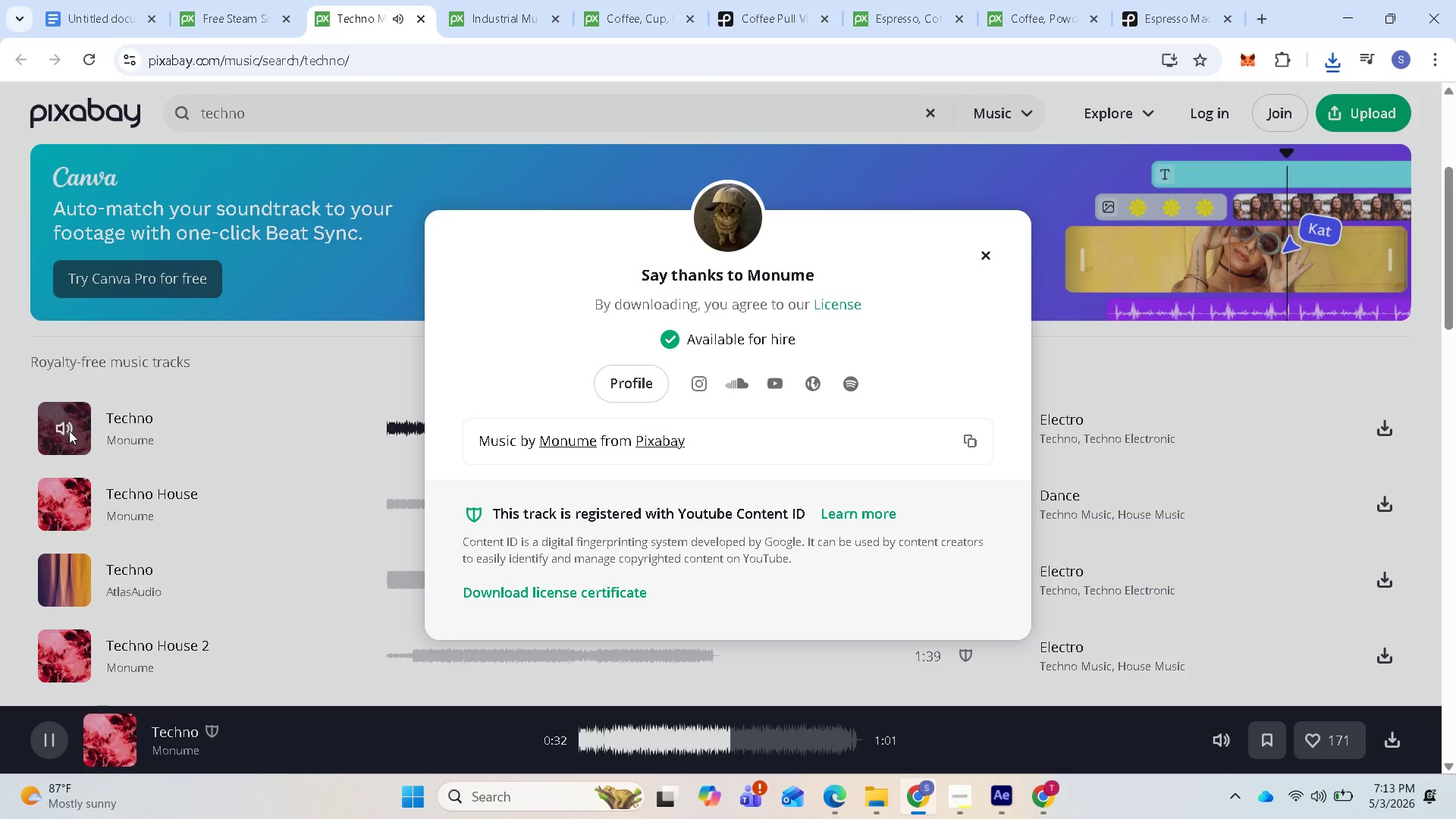 
left_click([74, 431])
 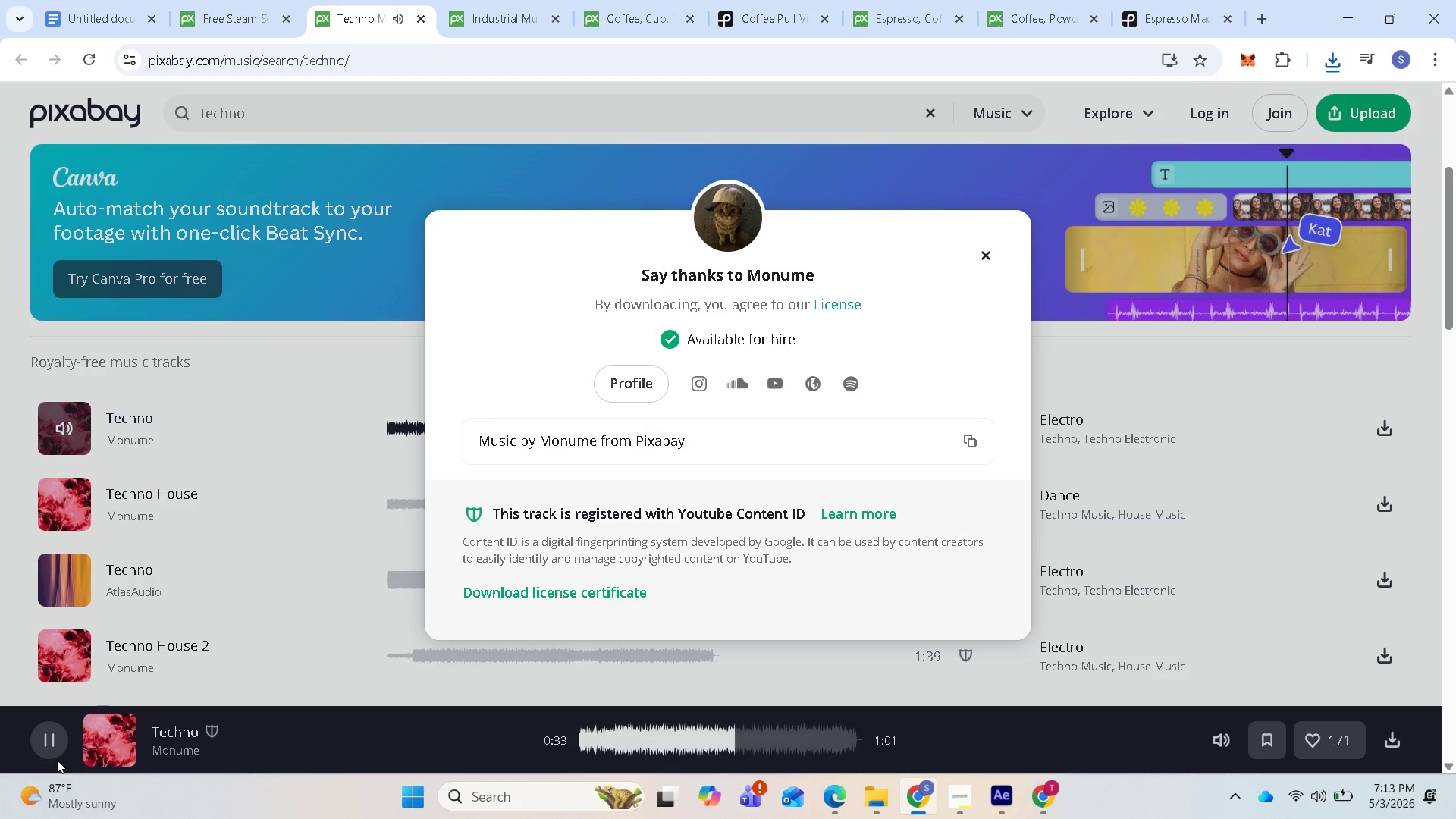 
left_click([45, 743])
 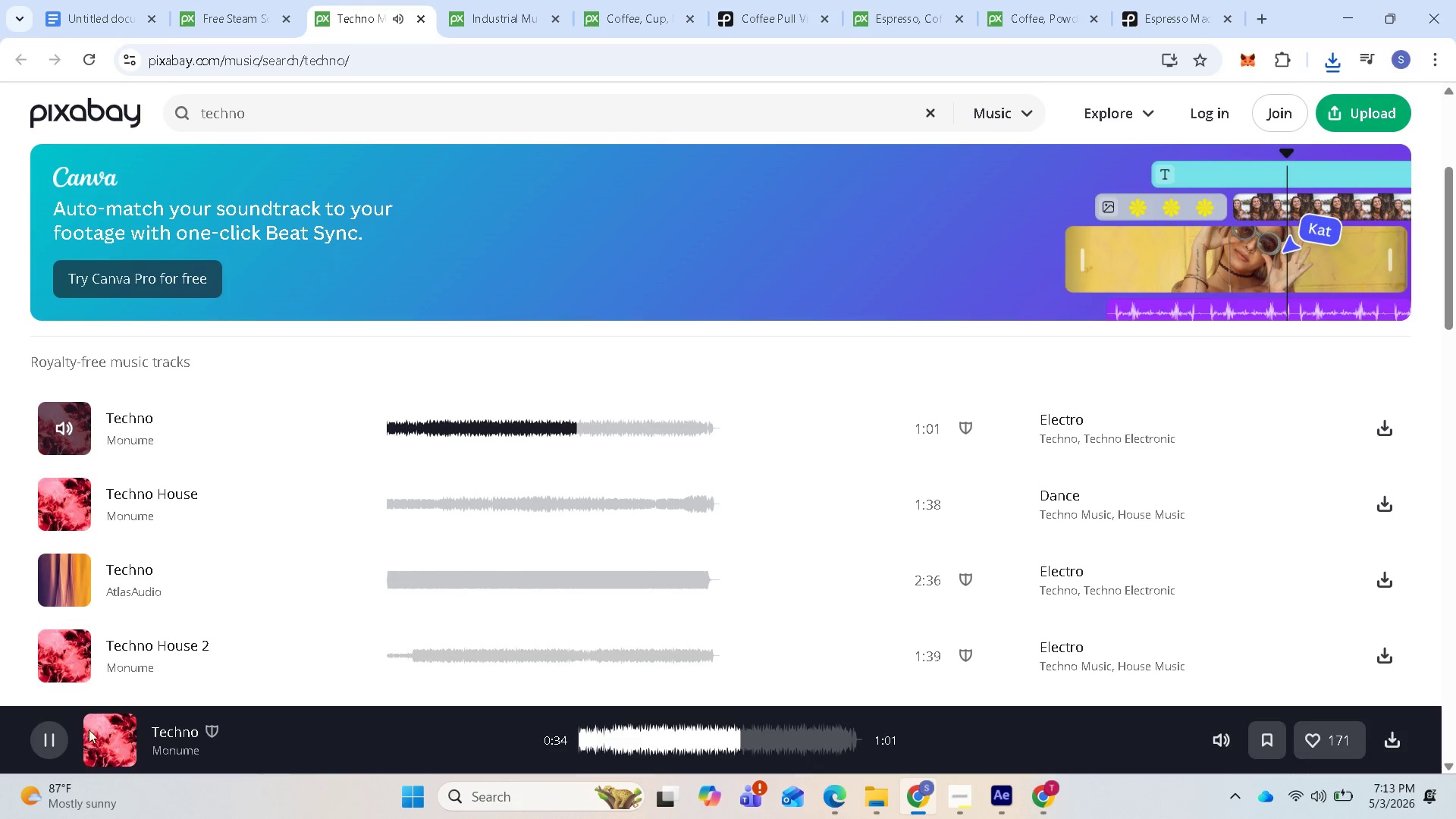 
left_click_drag(start_coordinate=[43, 733], to_coordinate=[51, 734])
 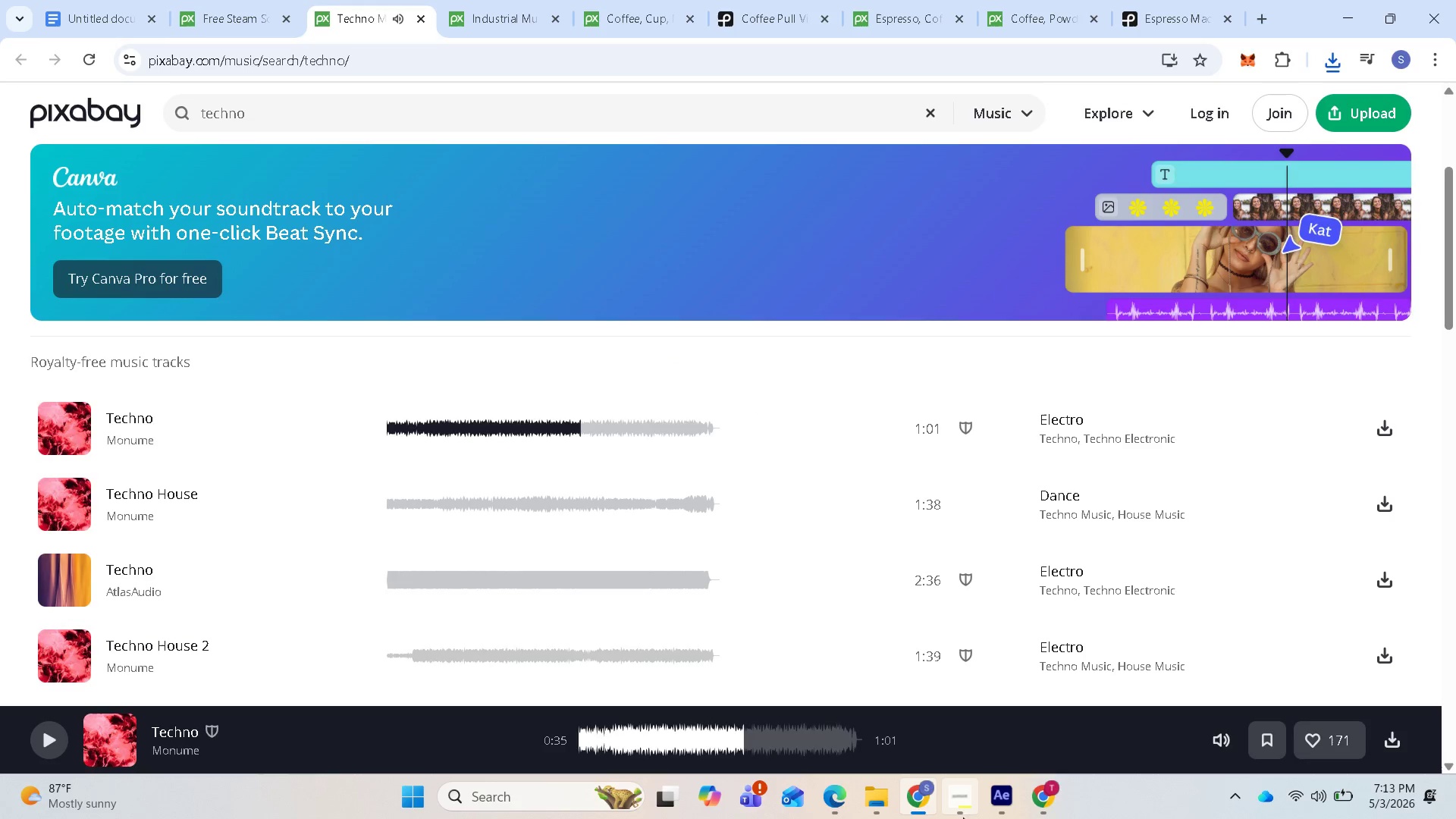 
left_click([969, 794])